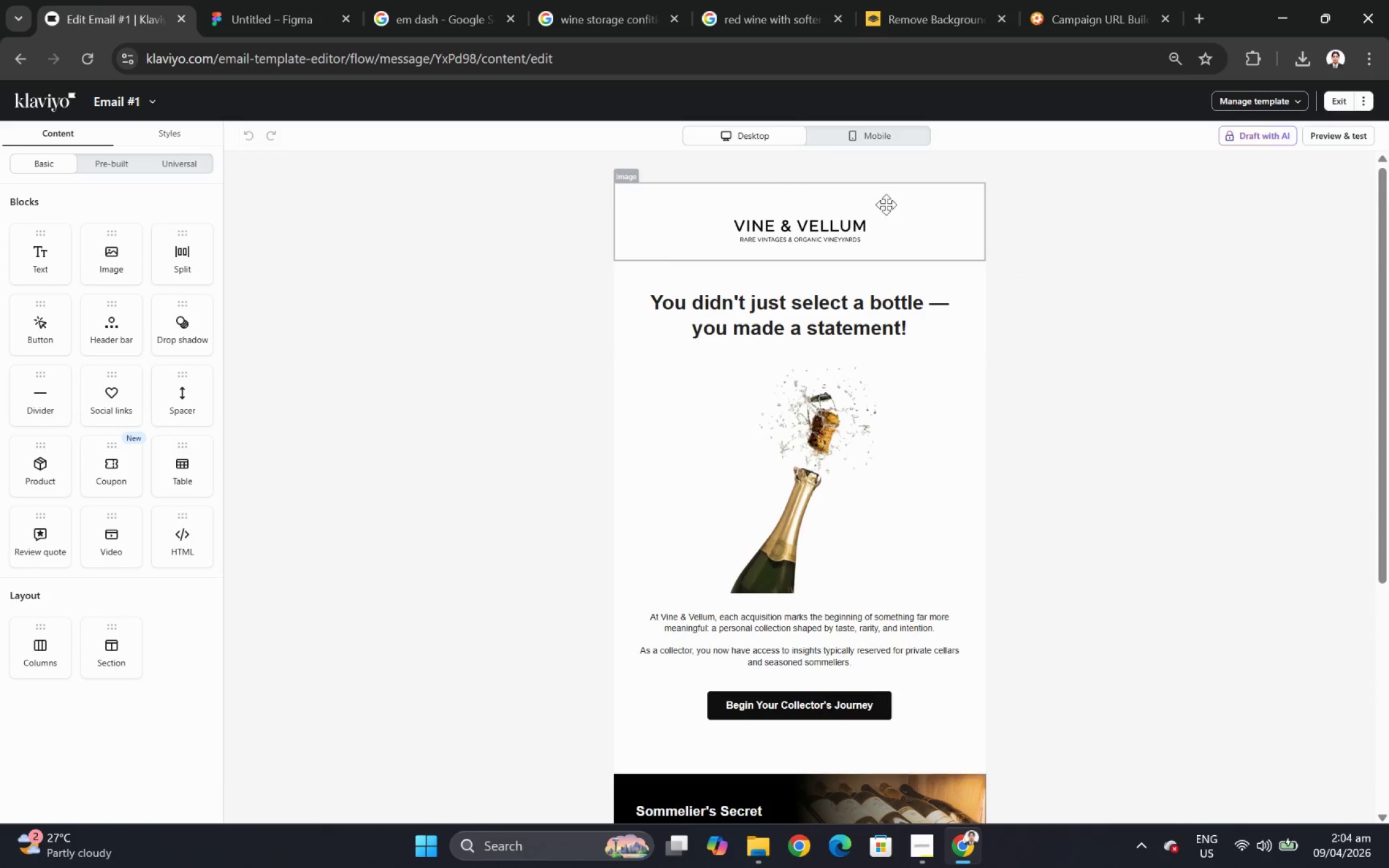 
left_click([839, 224])
 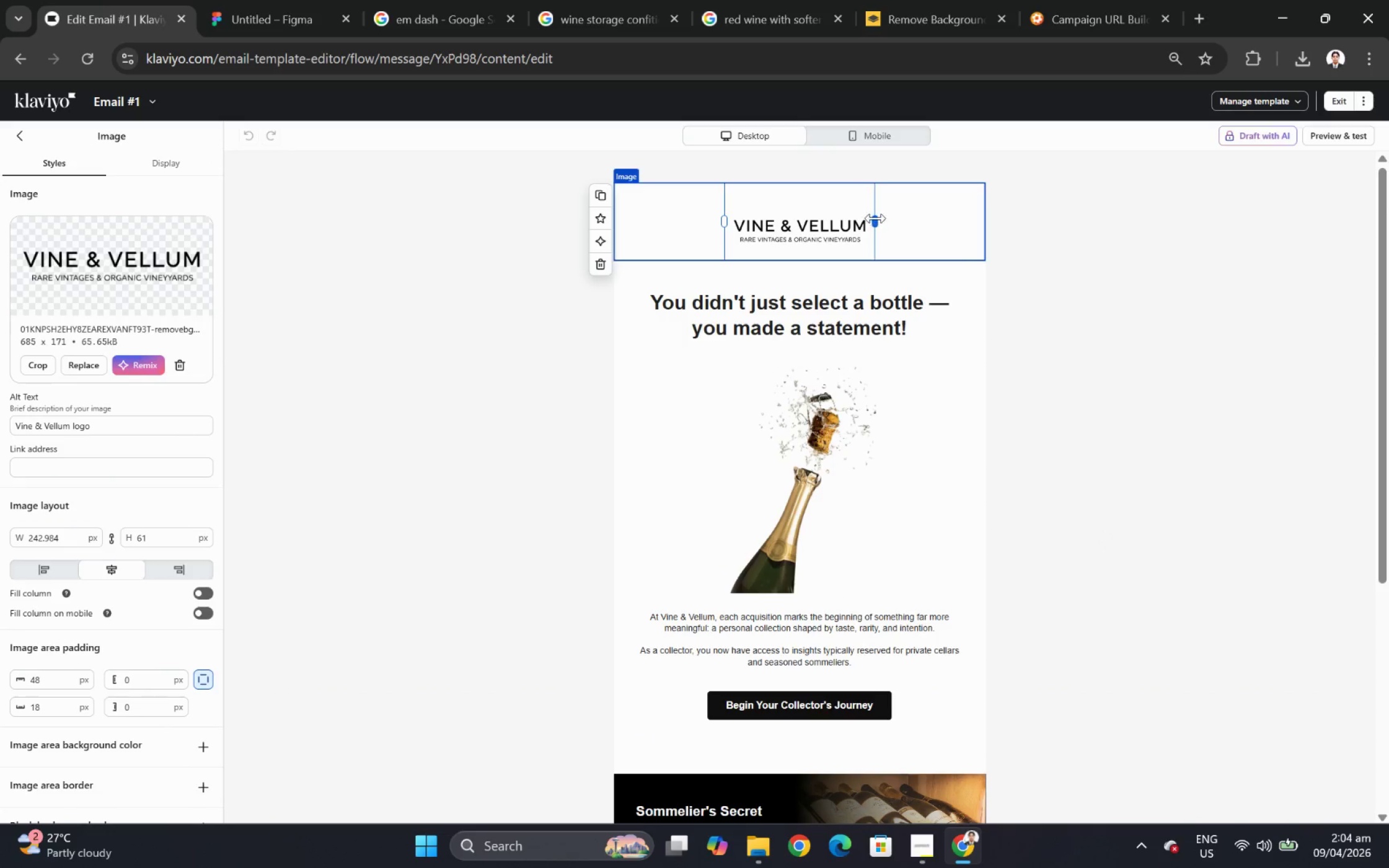 
scroll: coordinate [1106, 538], scroll_direction: up, amount: 2.0
 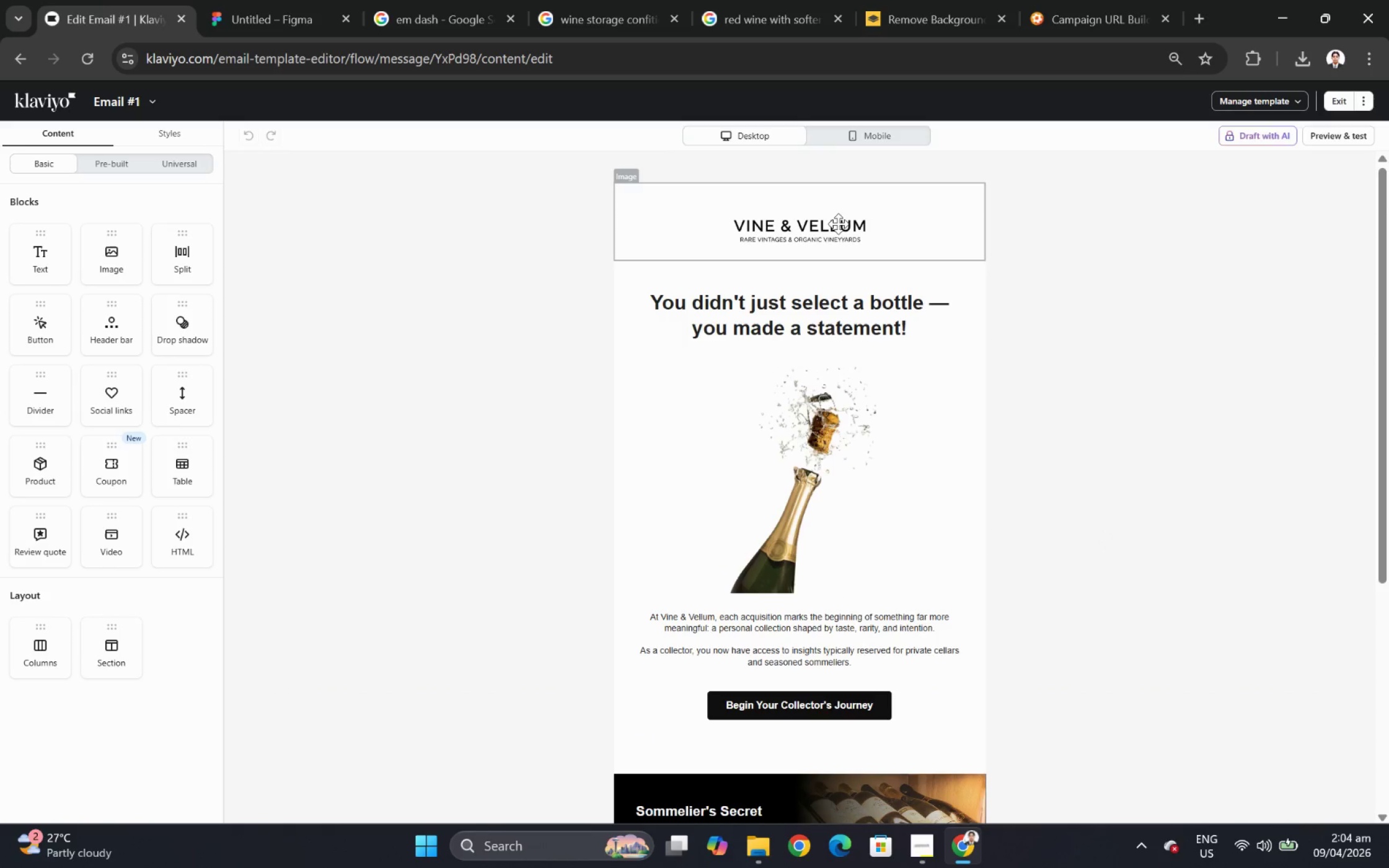 
left_click_drag(start_coordinate=[873, 216], to_coordinate=[861, 216])
 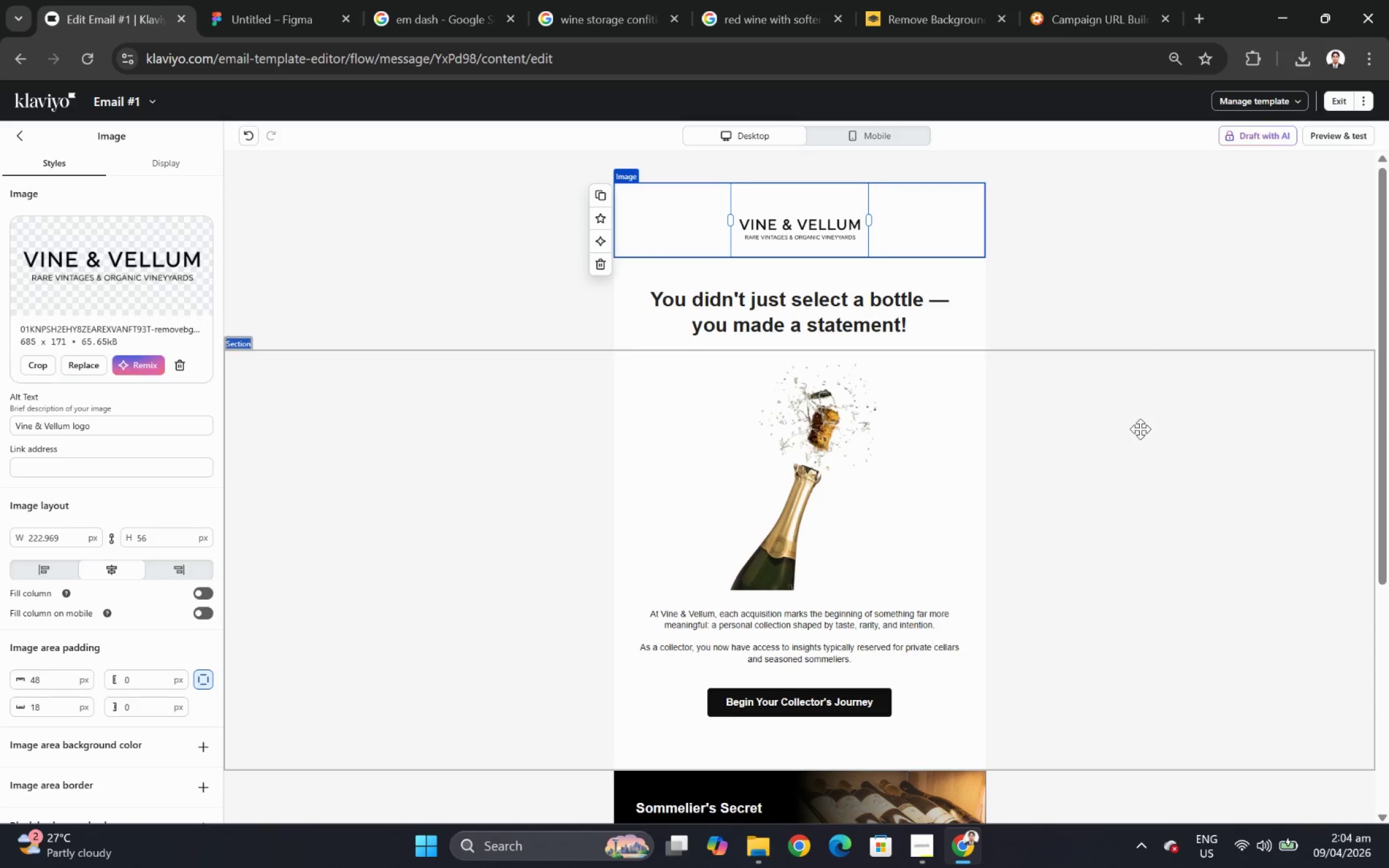 
left_click([1139, 429])
 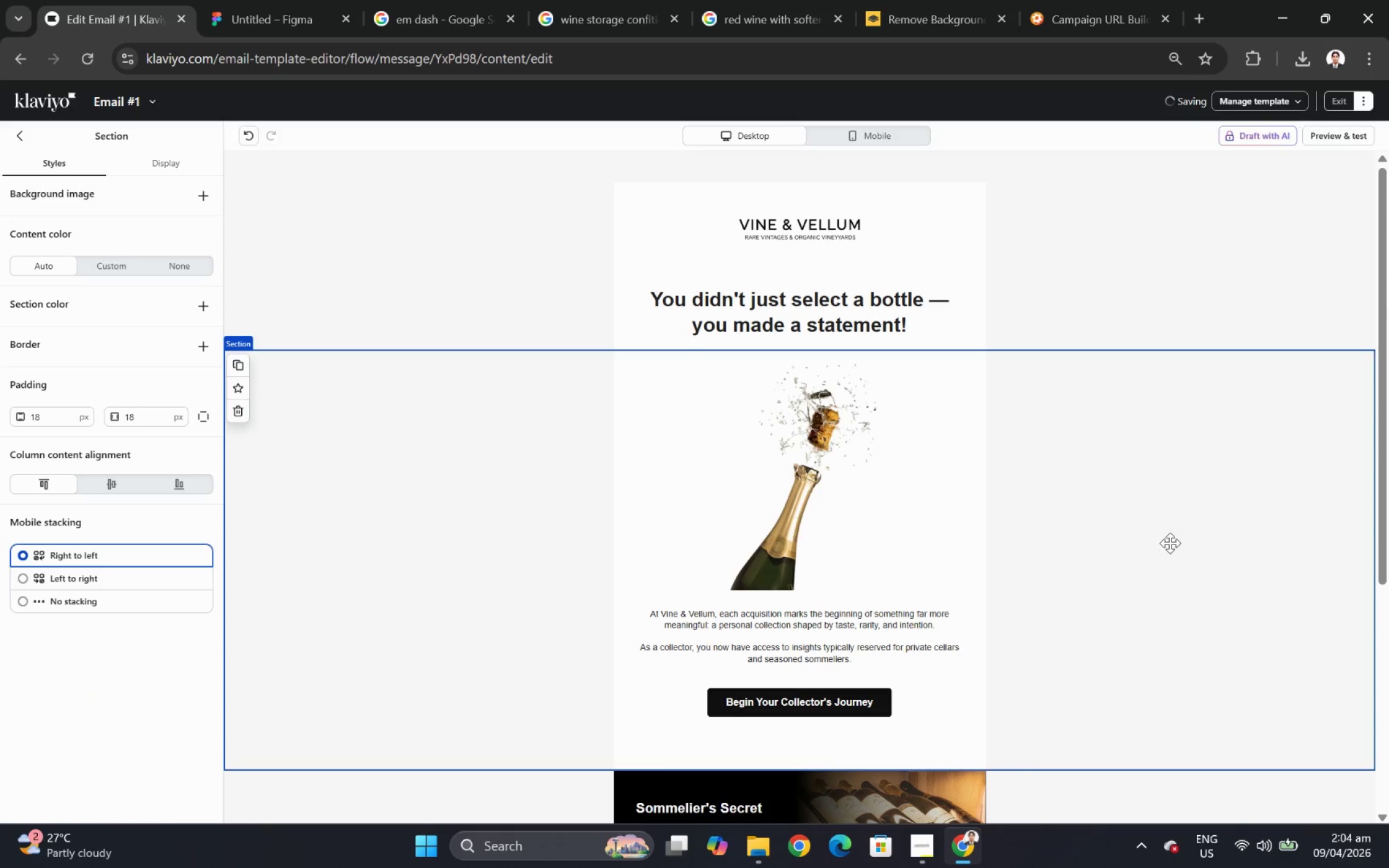 
left_click([790, 616])
 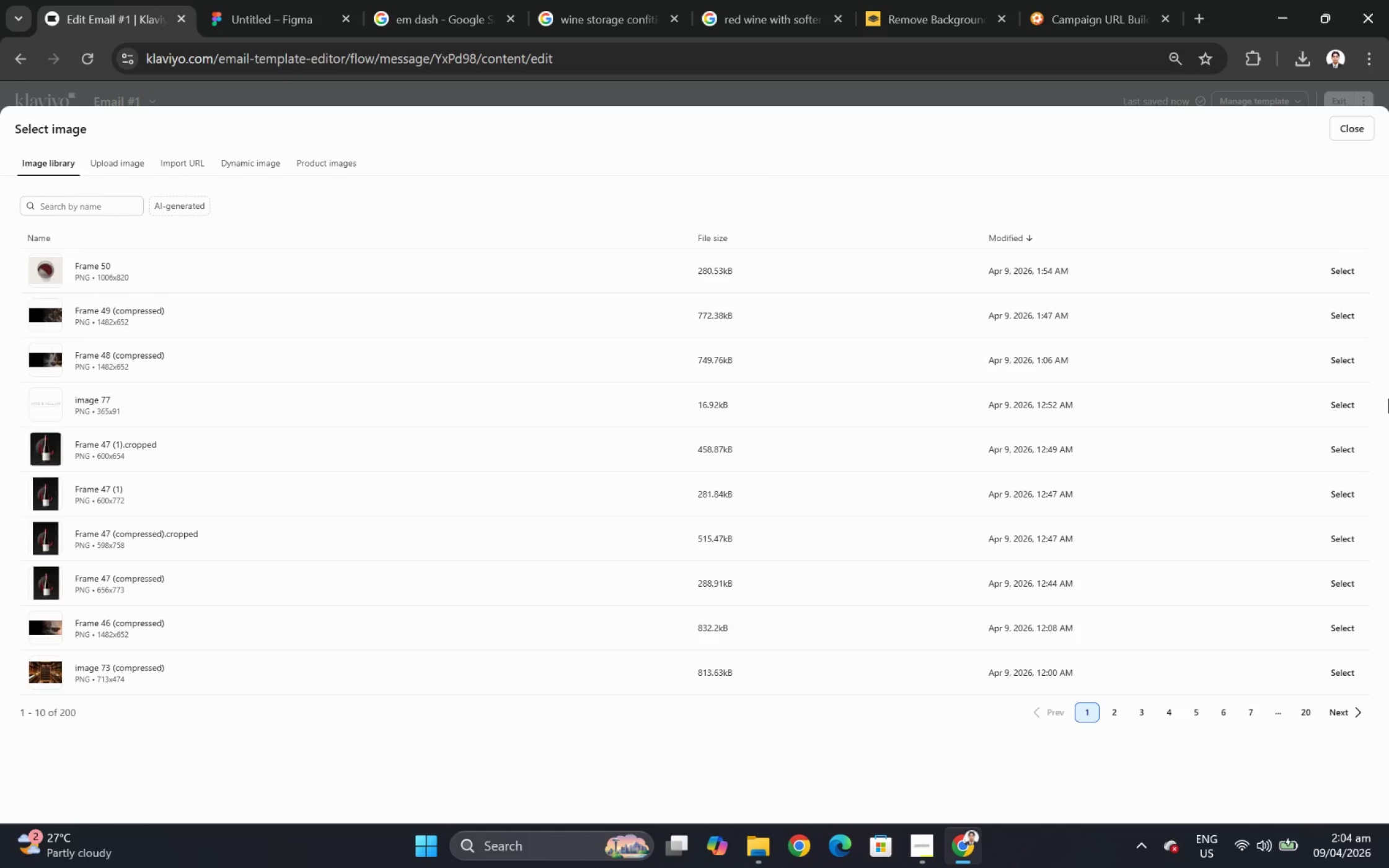 
scroll: coordinate [1170, 543], scroll_direction: down, amount: 6.0
 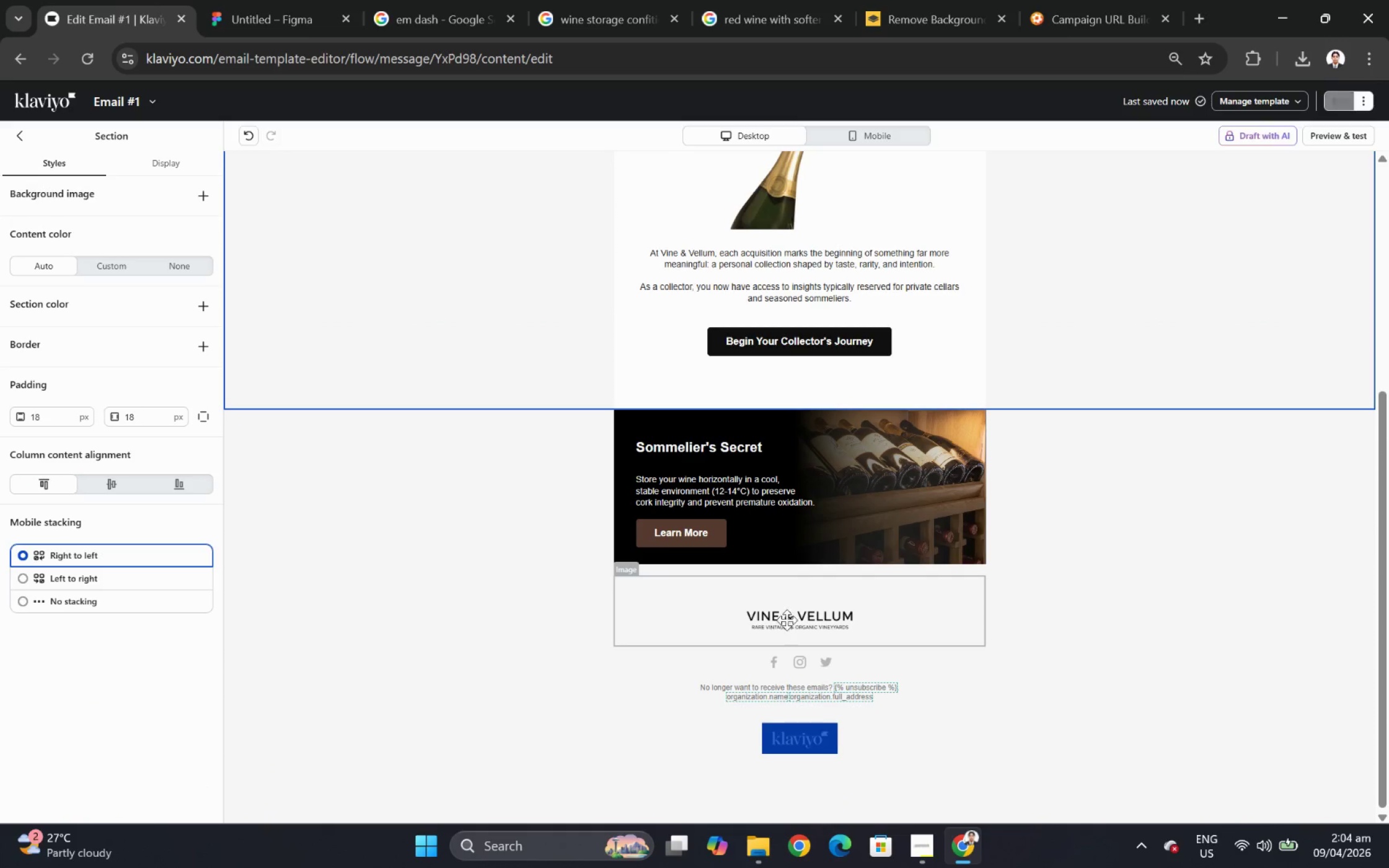 
left_click([1351, 405])
 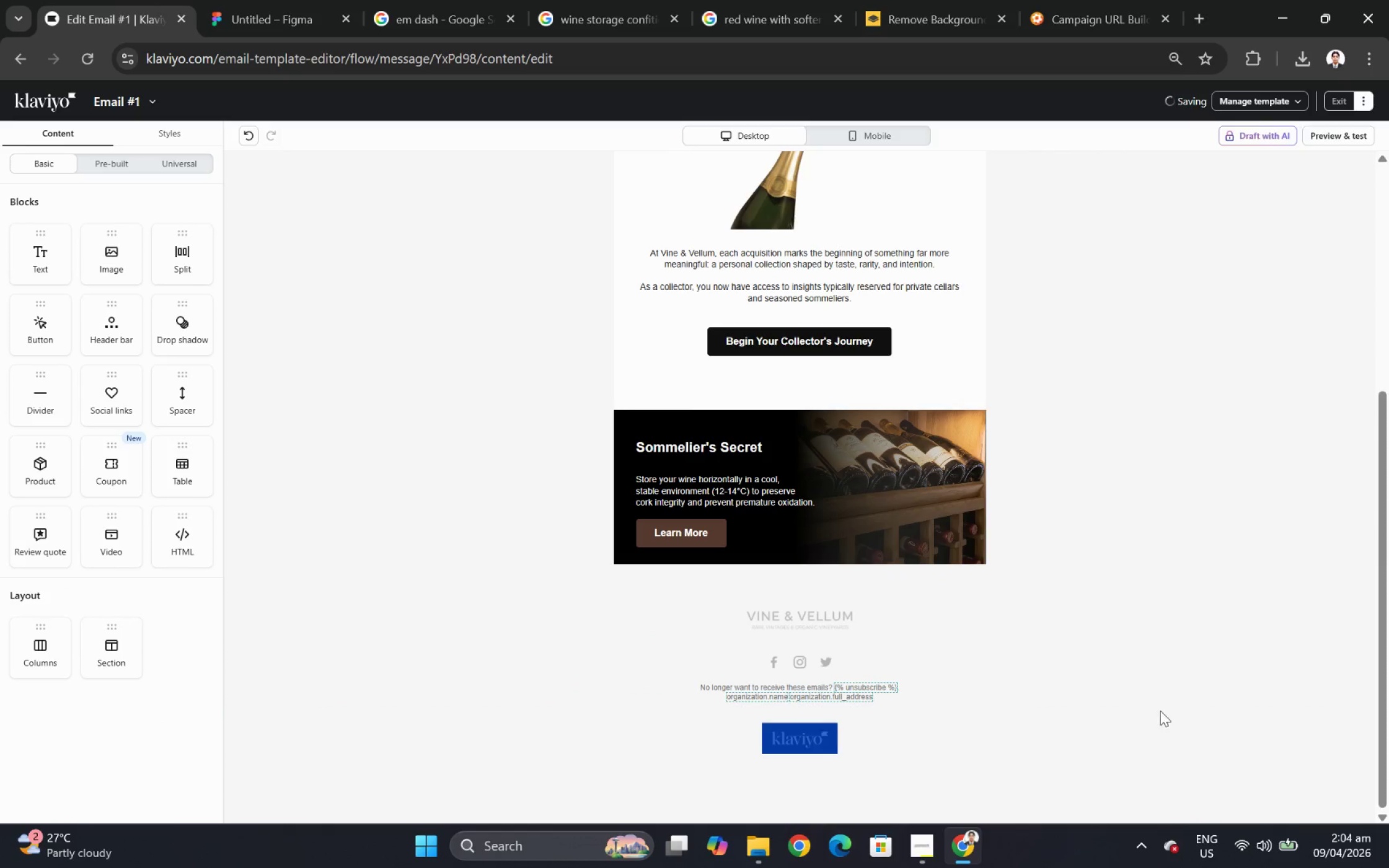 
left_click([1193, 658])
 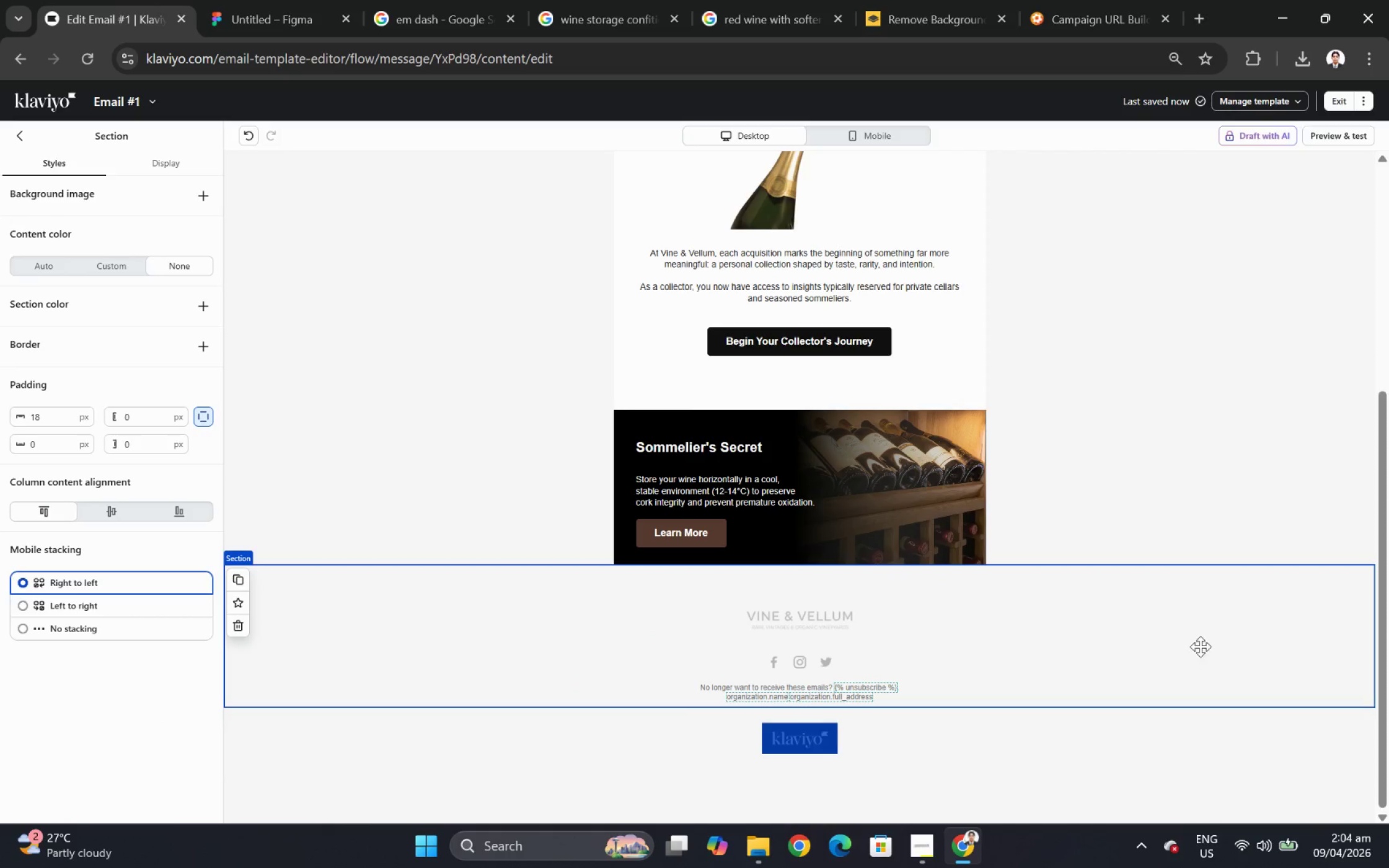 
scroll: coordinate [1201, 646], scroll_direction: up, amount: 5.0
 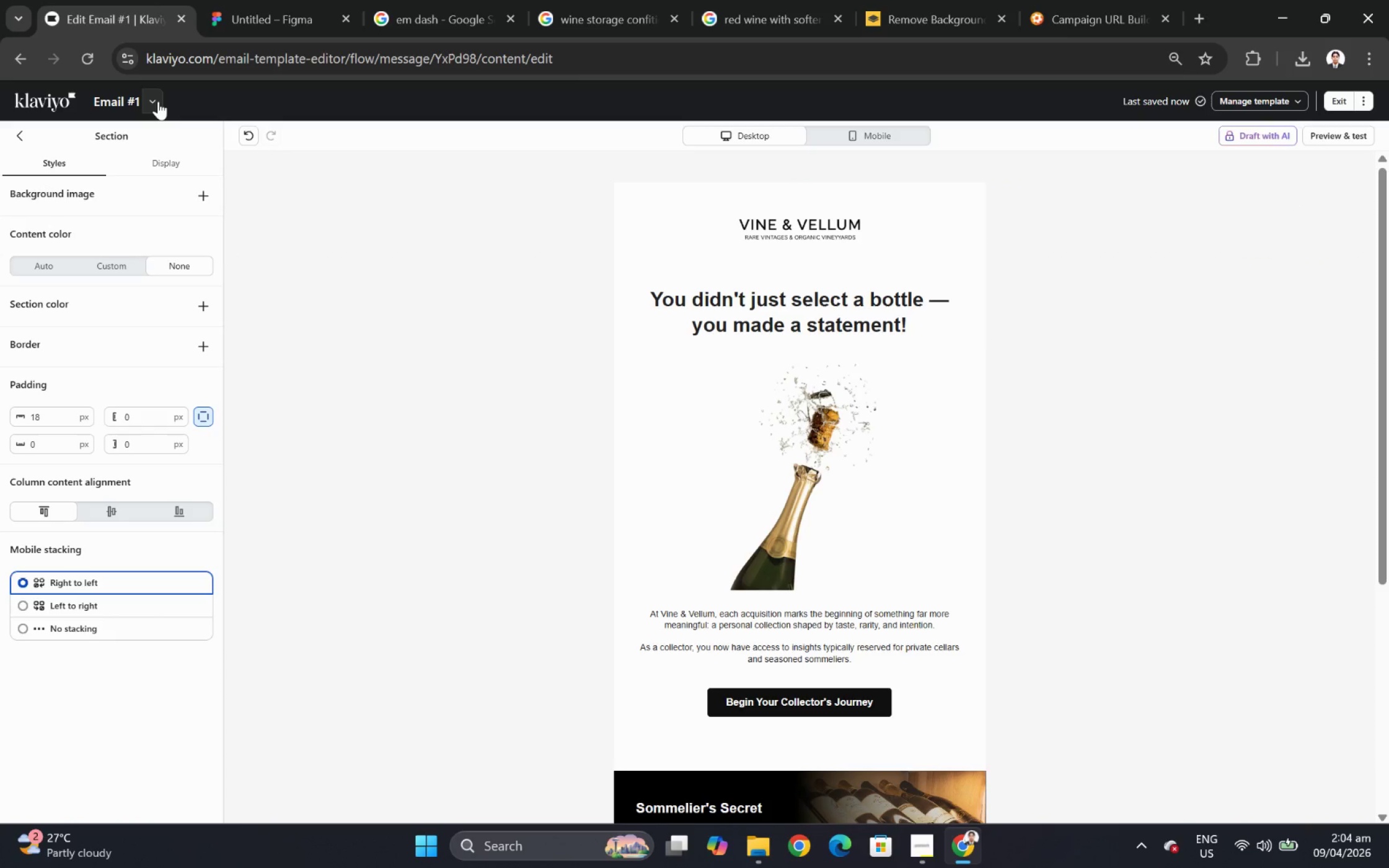 
wait(5.1)
 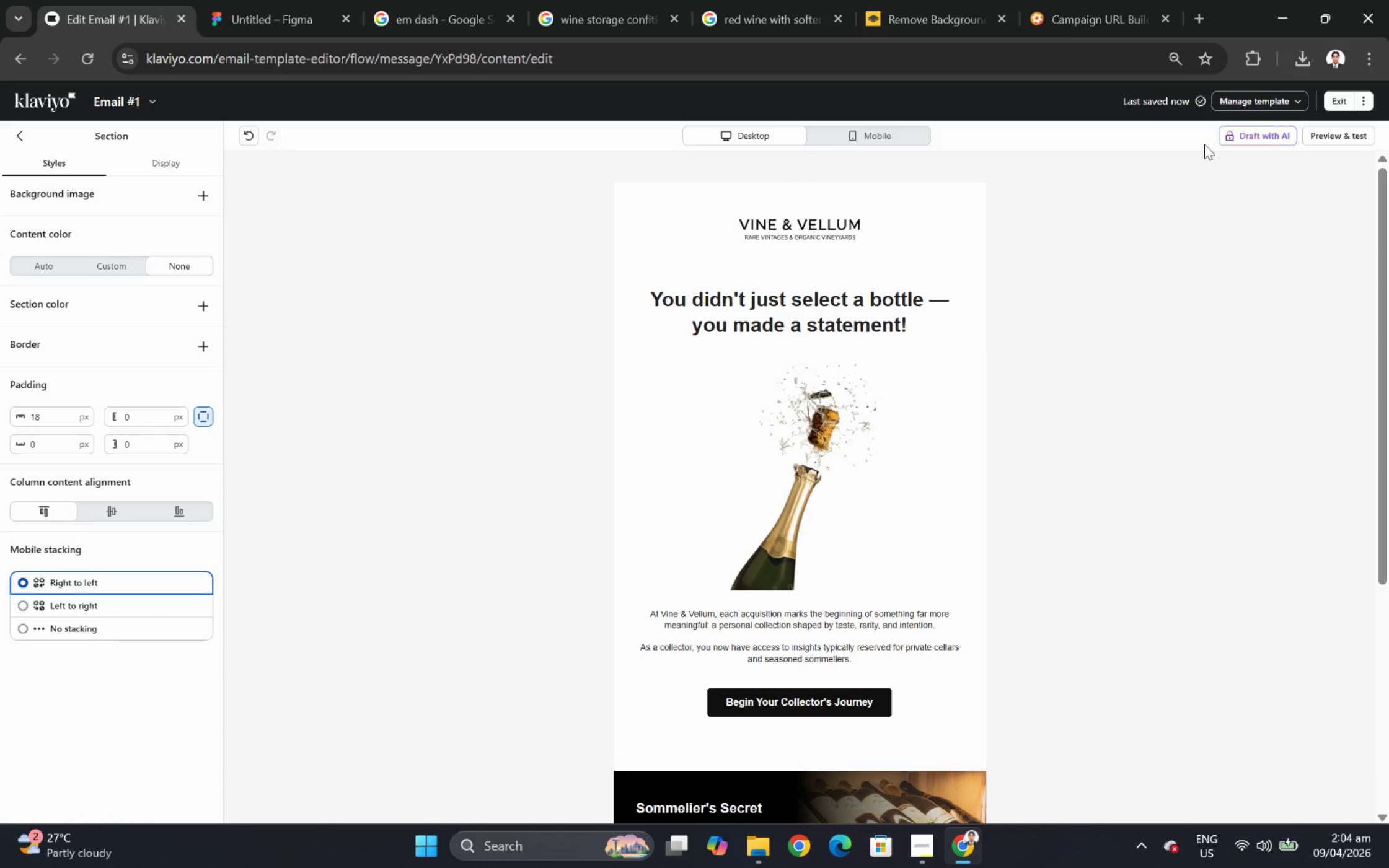 
left_click([1333, 110])
 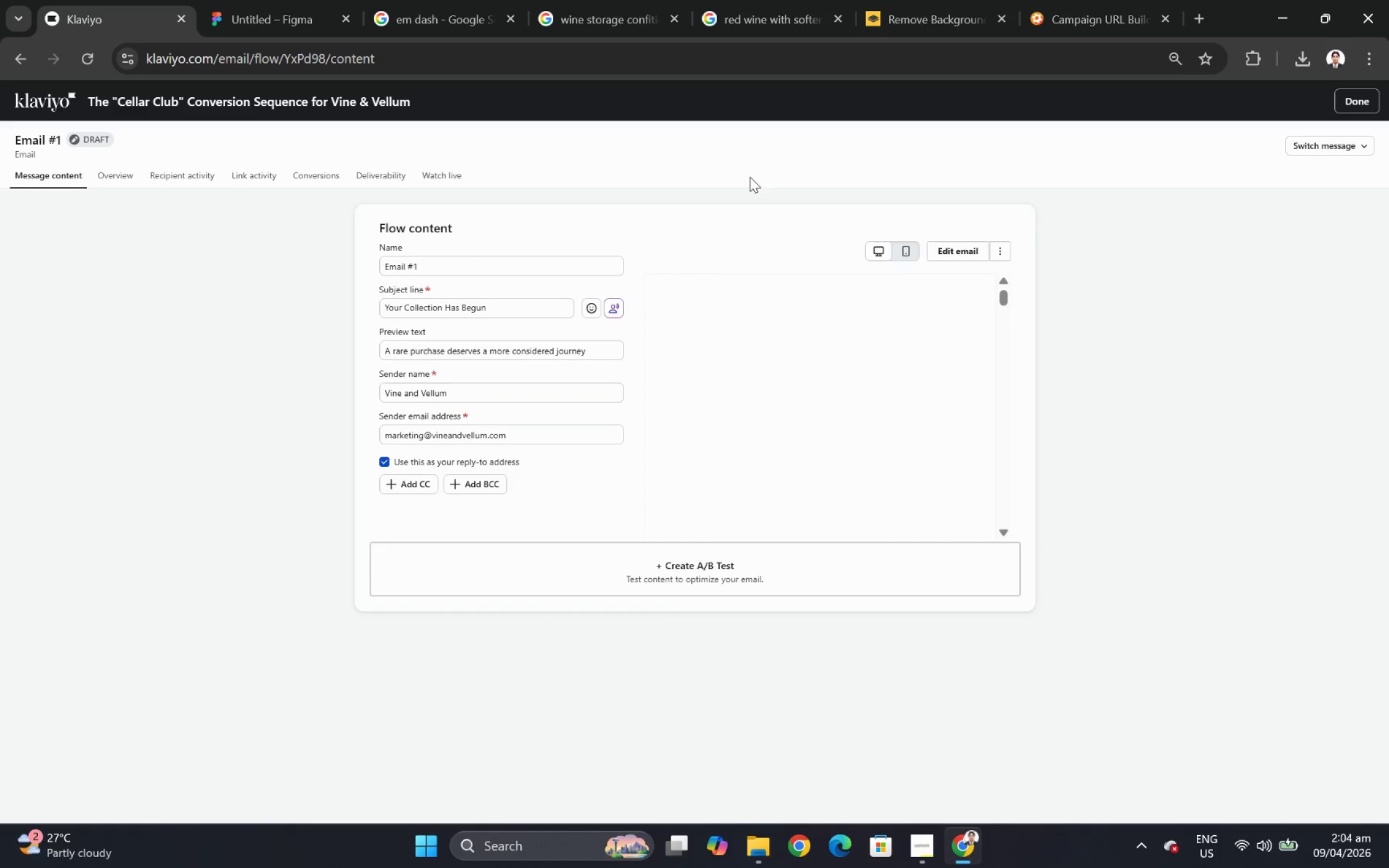 
left_click([1307, 147])
 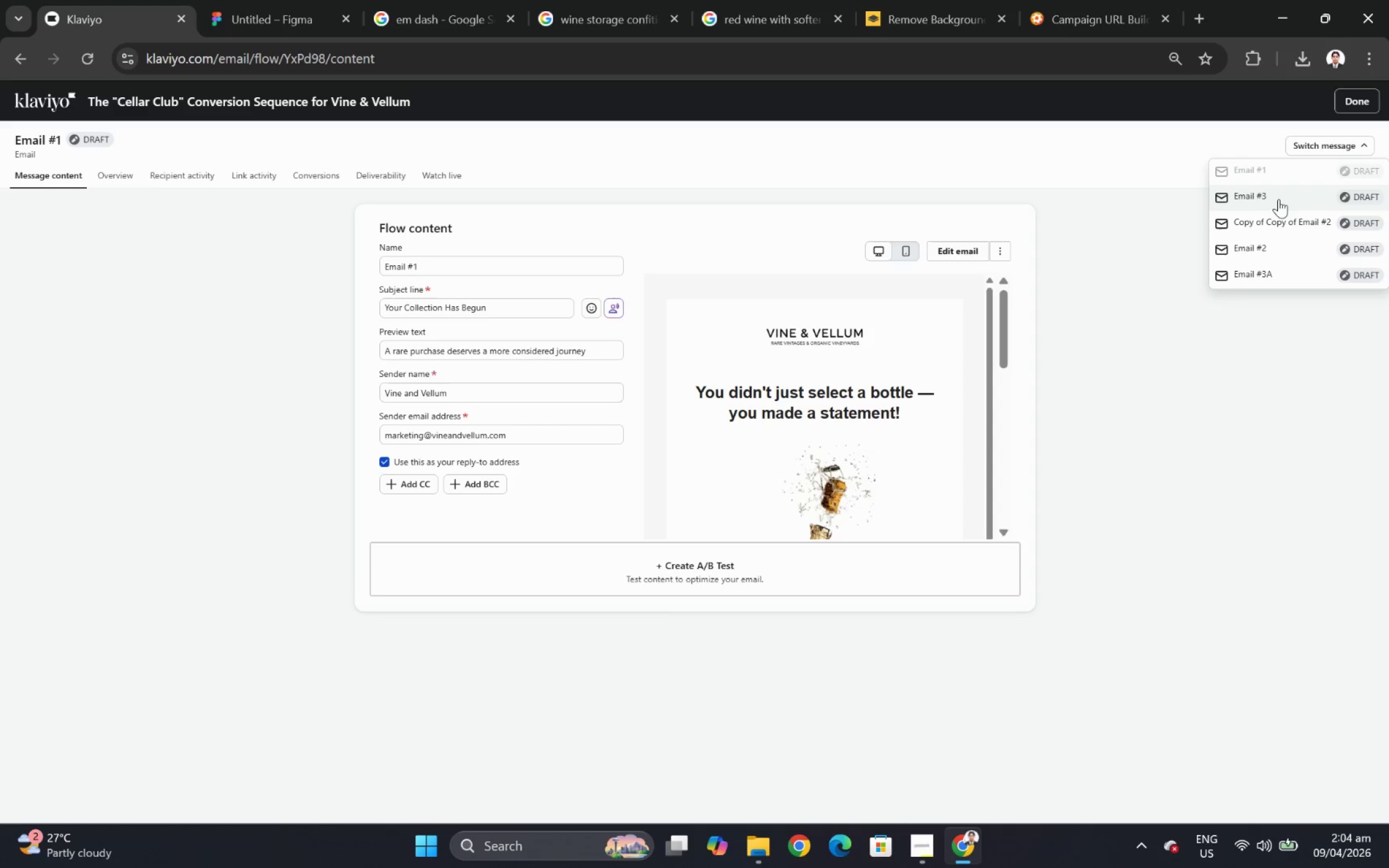 
left_click([1278, 199])
 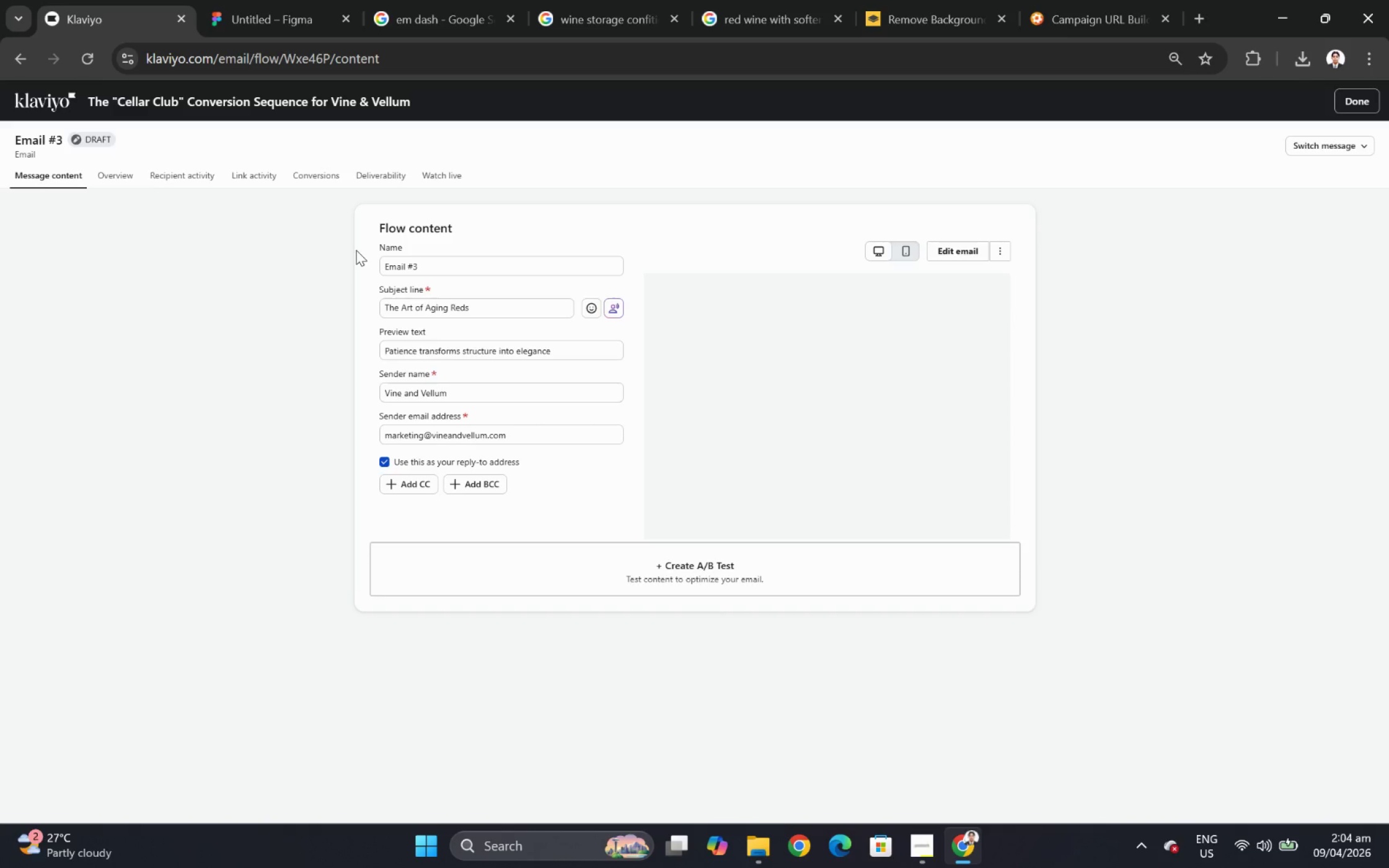 
left_click([475, 260])
 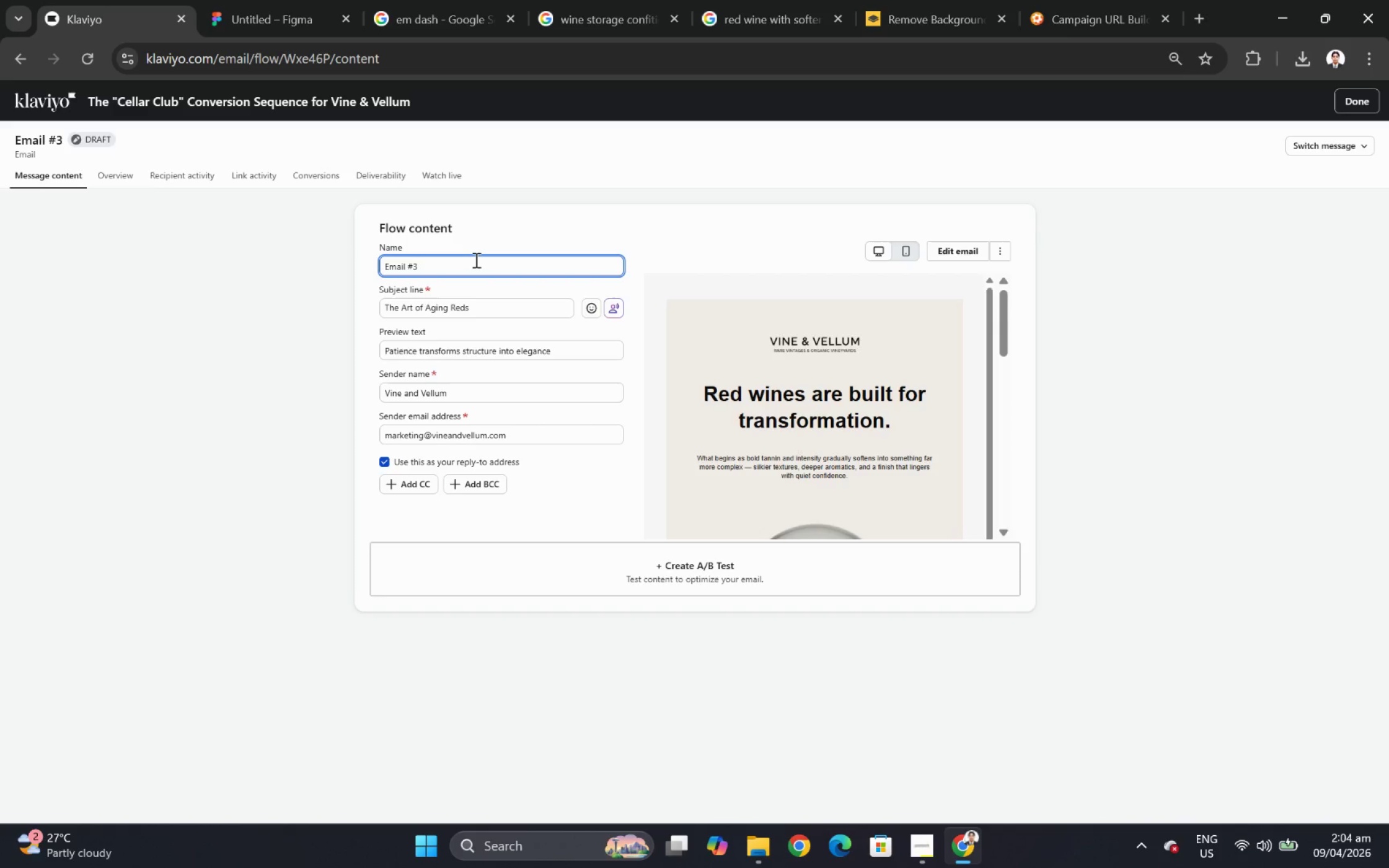 
key(Shift+A)
 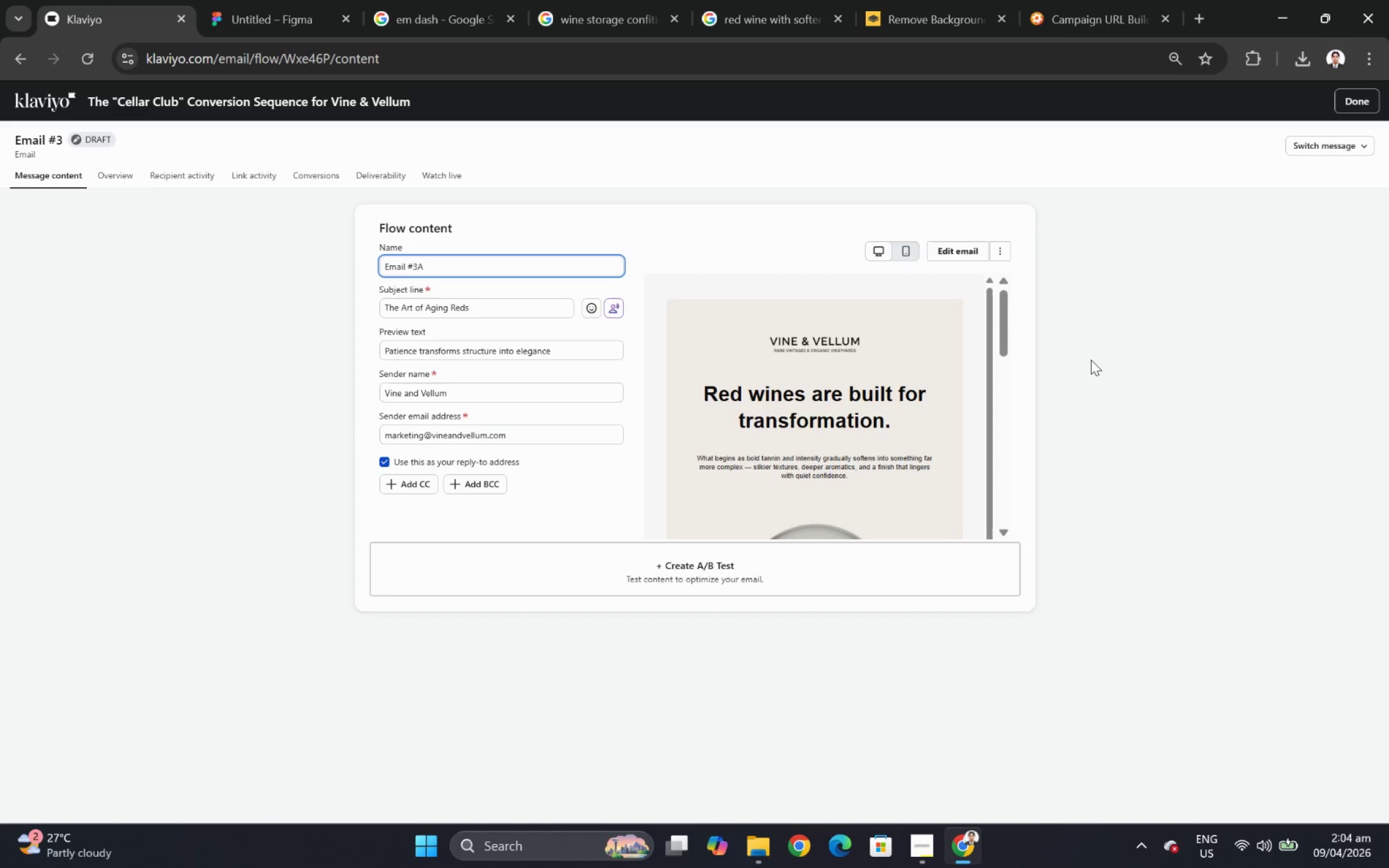 
left_click([1090, 359])
 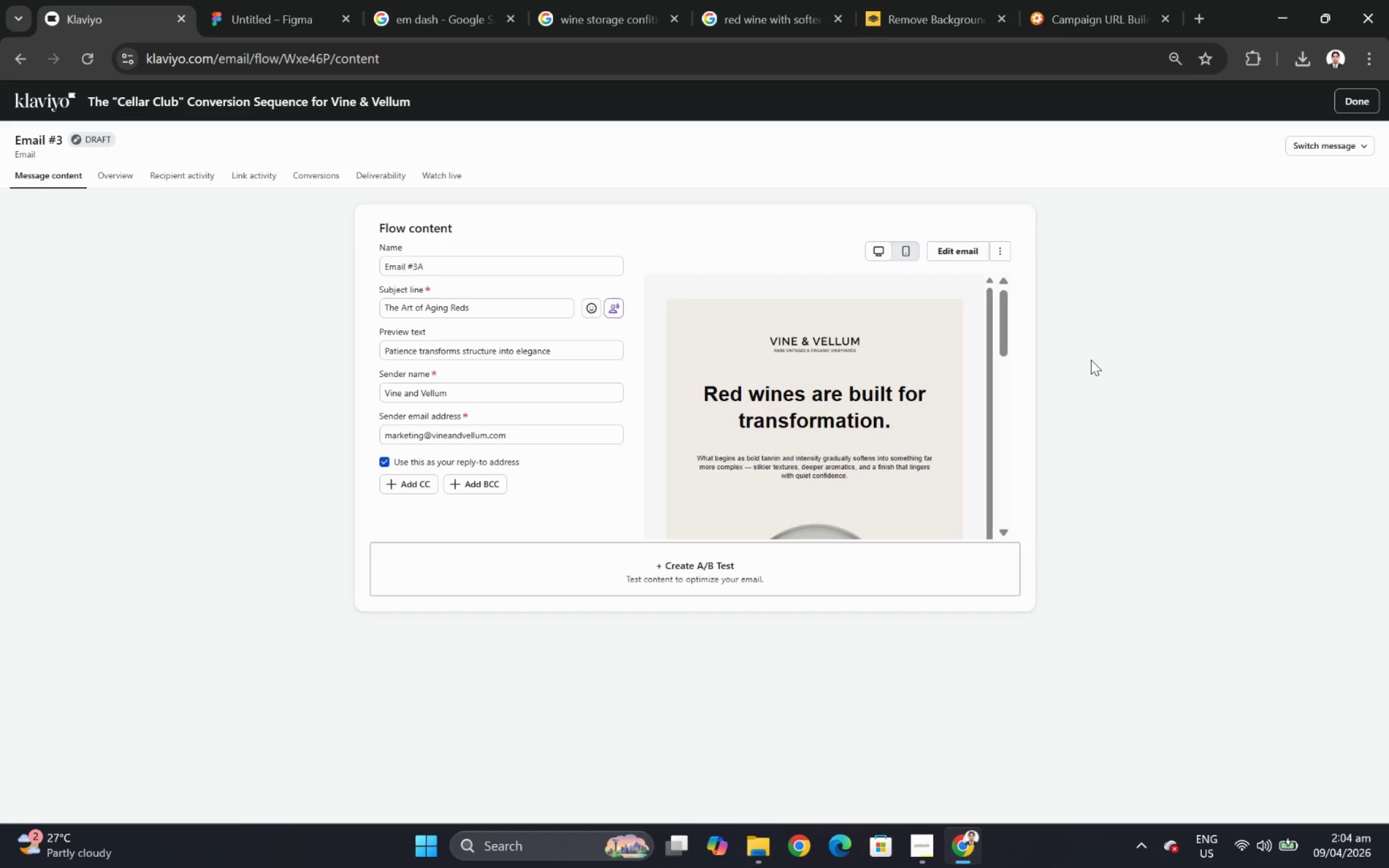 
mouse_move([1109, 331])
 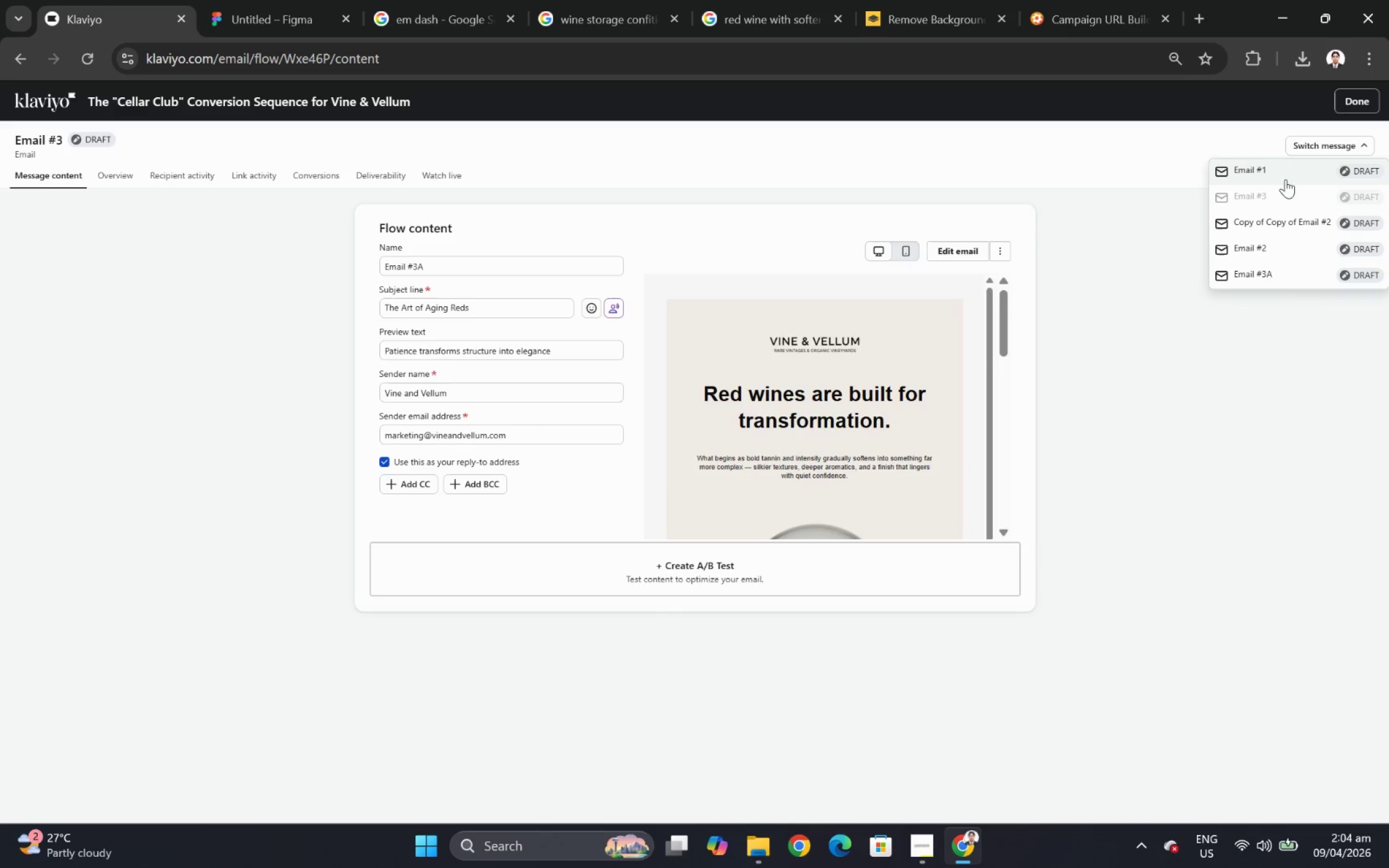 
left_click([1286, 271])
 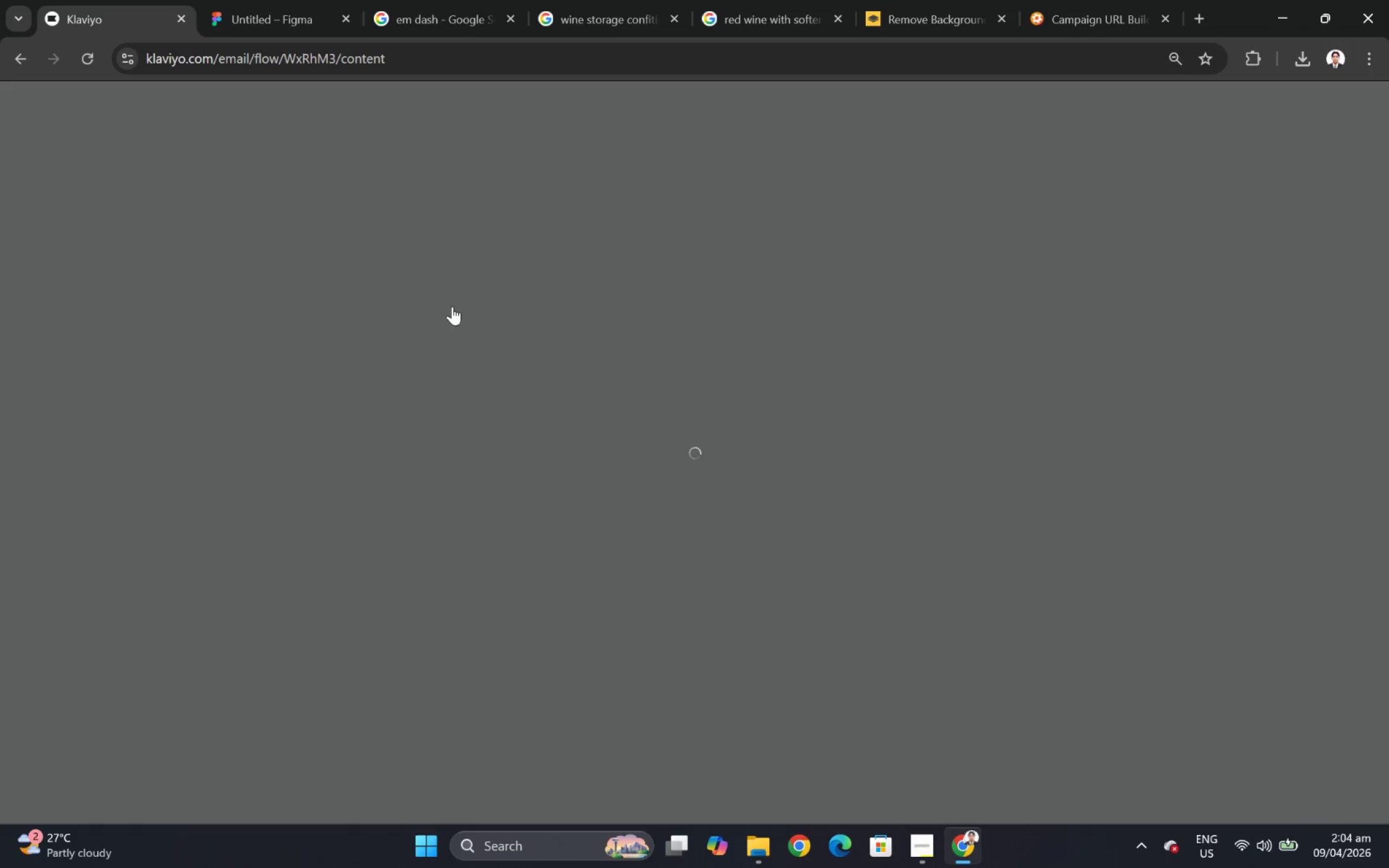 
left_click([418, 263])
 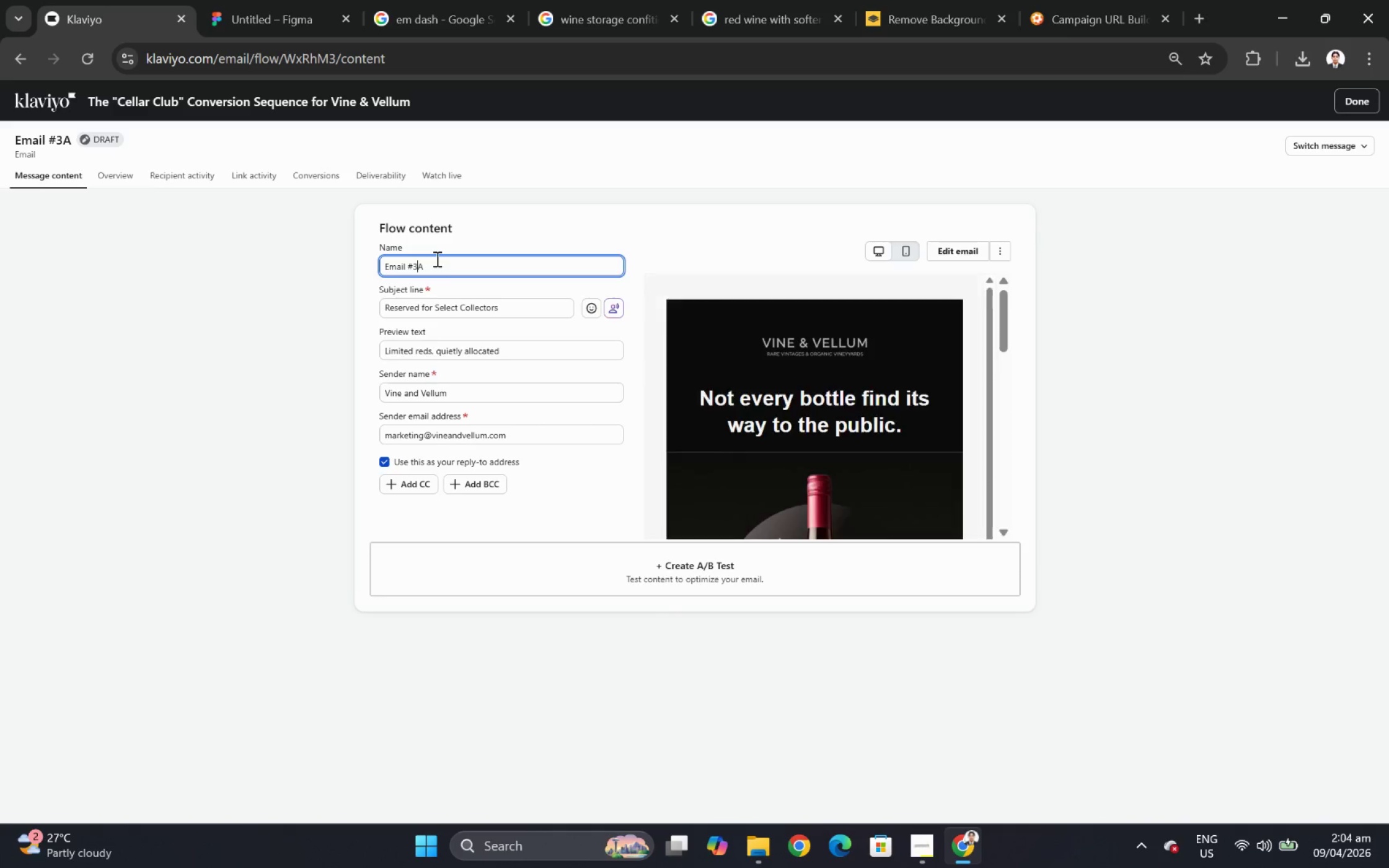 
key(Backspace)
 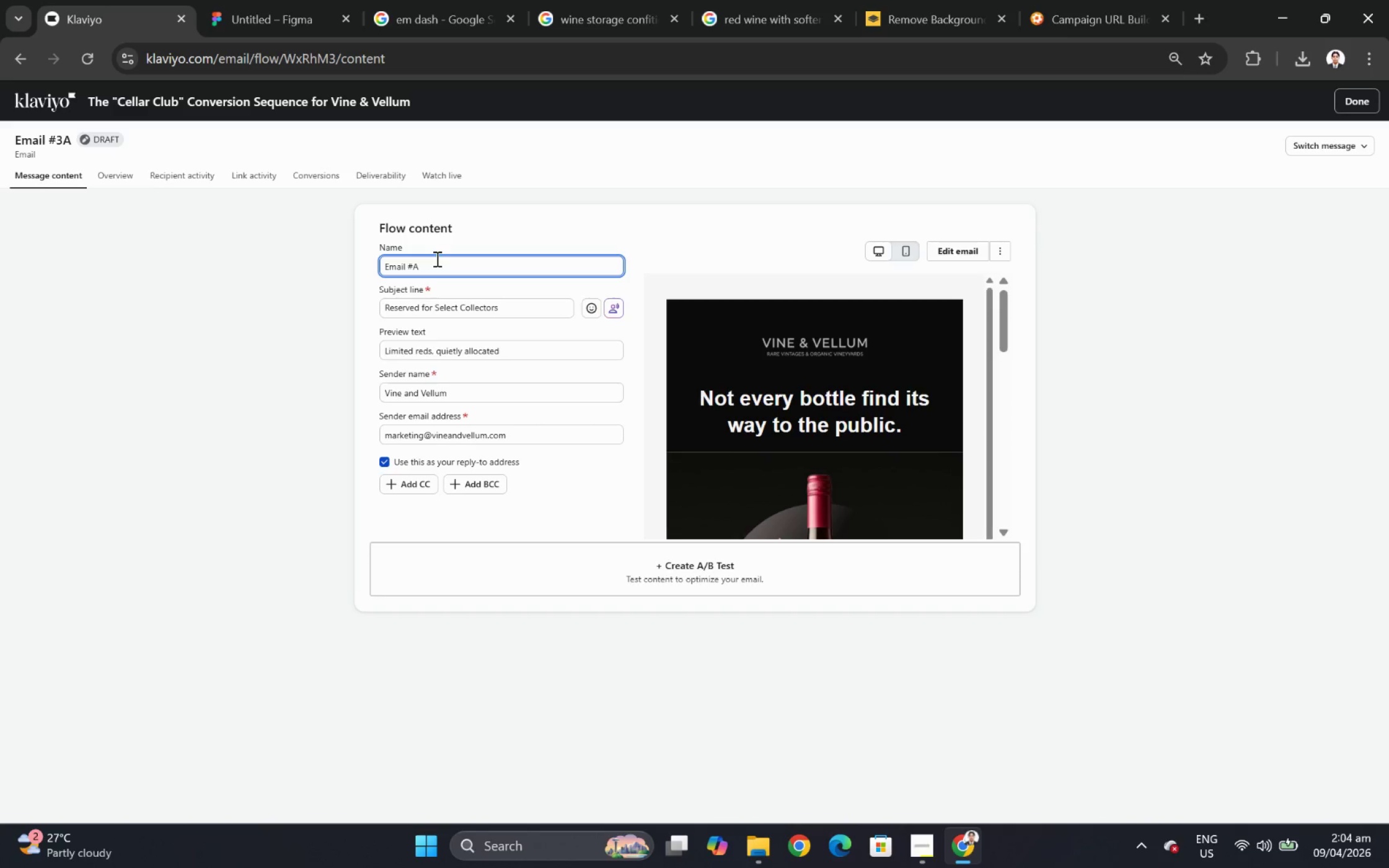 
key(4)
 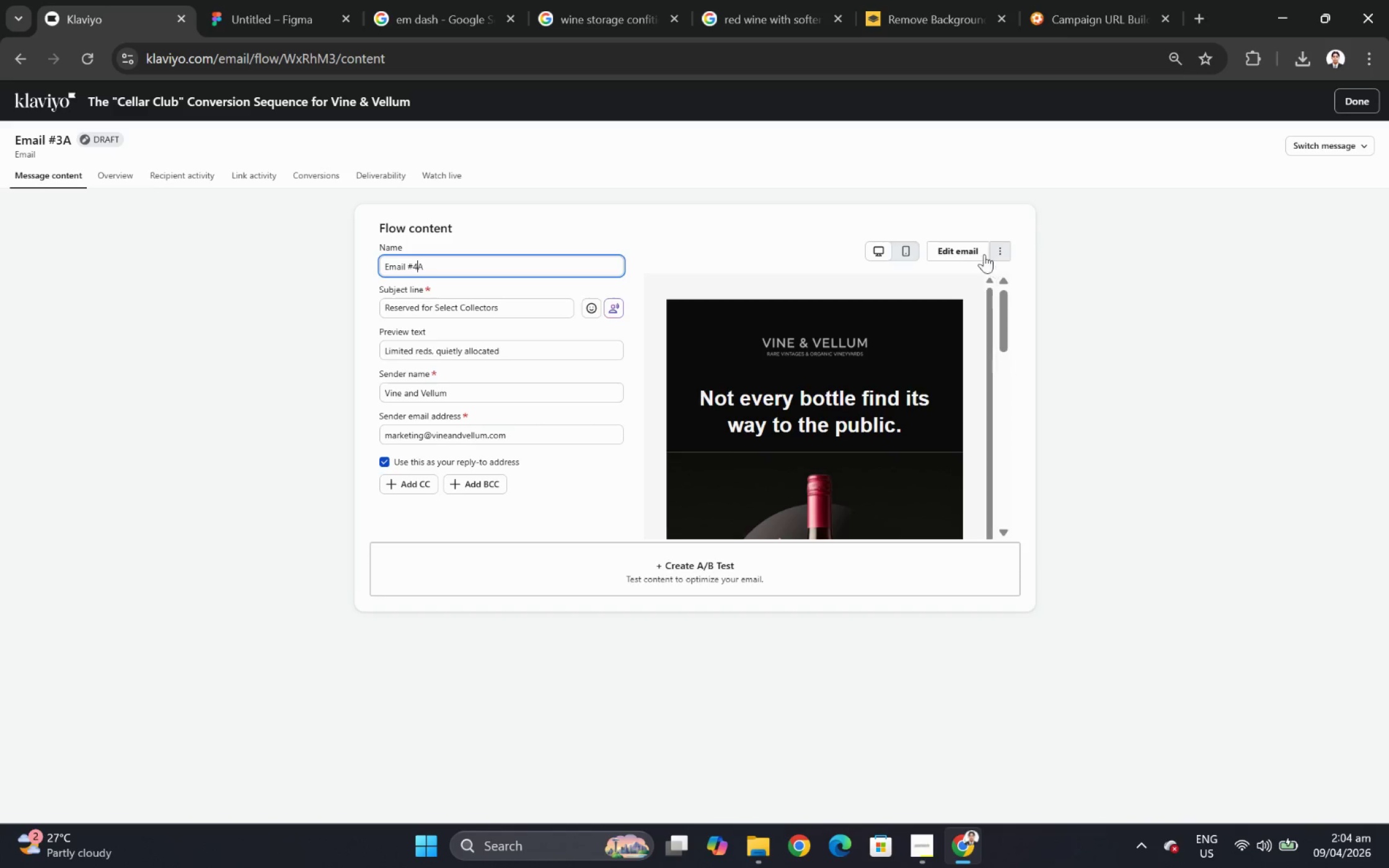 
left_click([976, 252])
 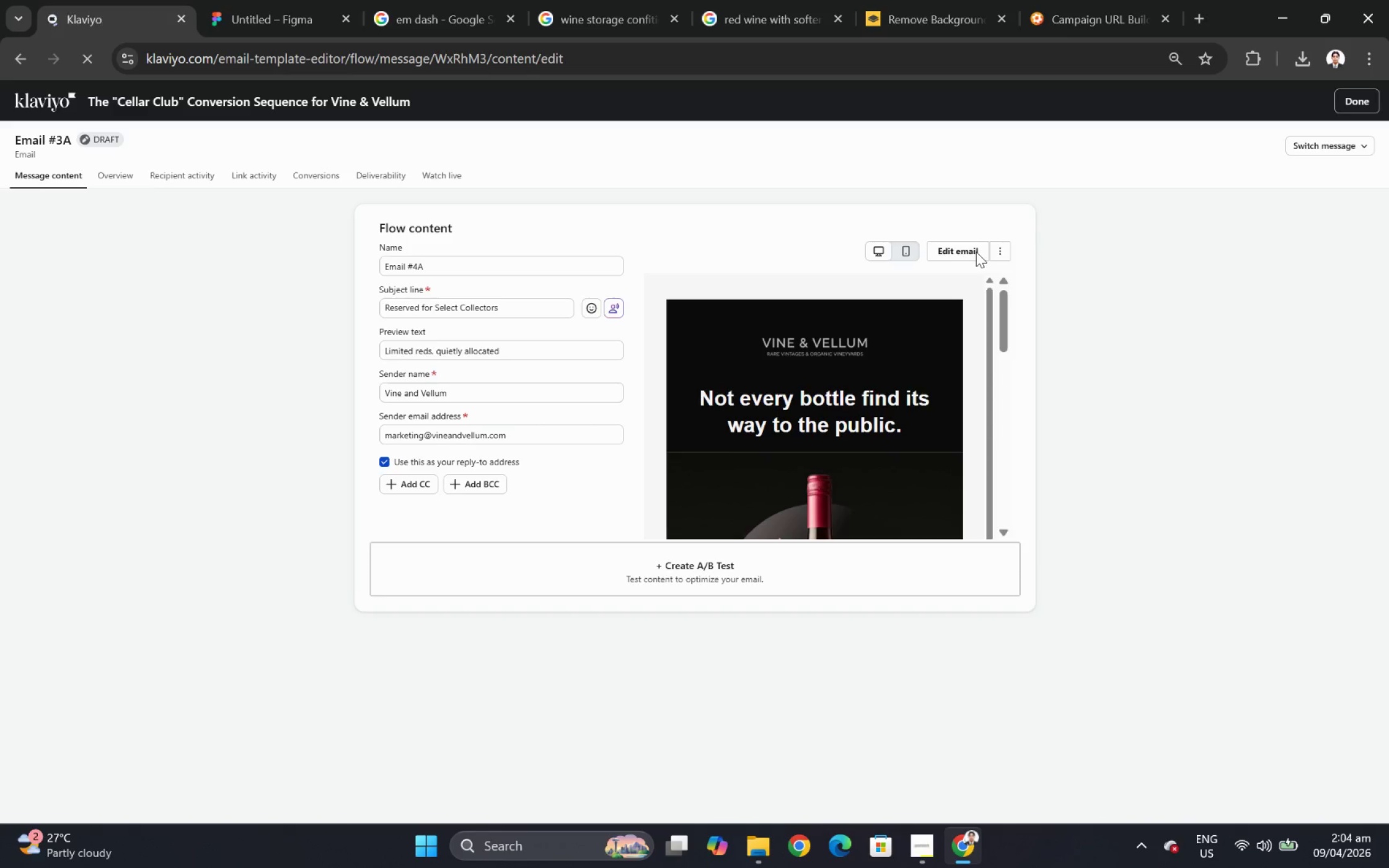 
wait(7.99)
 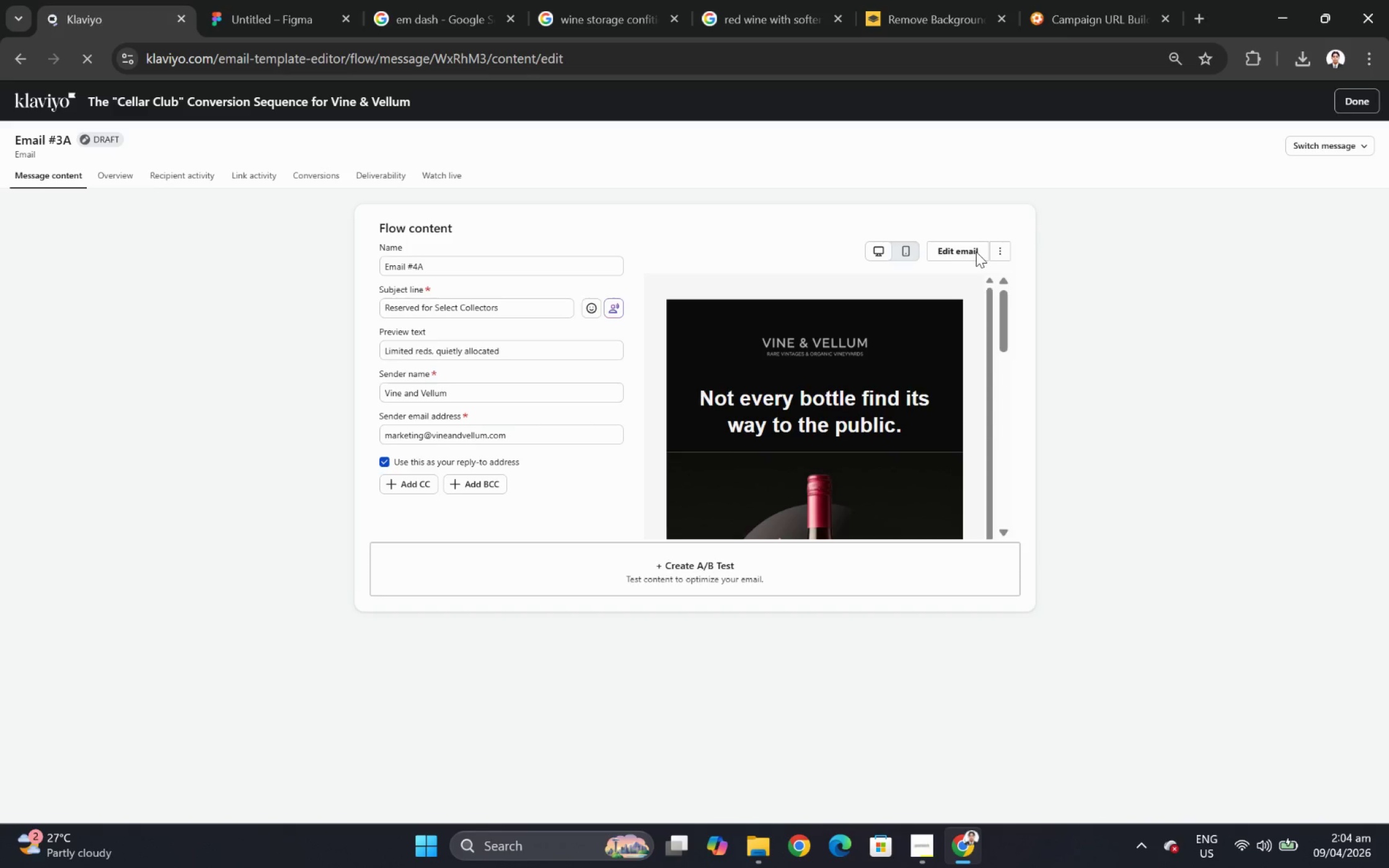 
scroll: coordinate [1113, 369], scroll_direction: down, amount: 5.0
 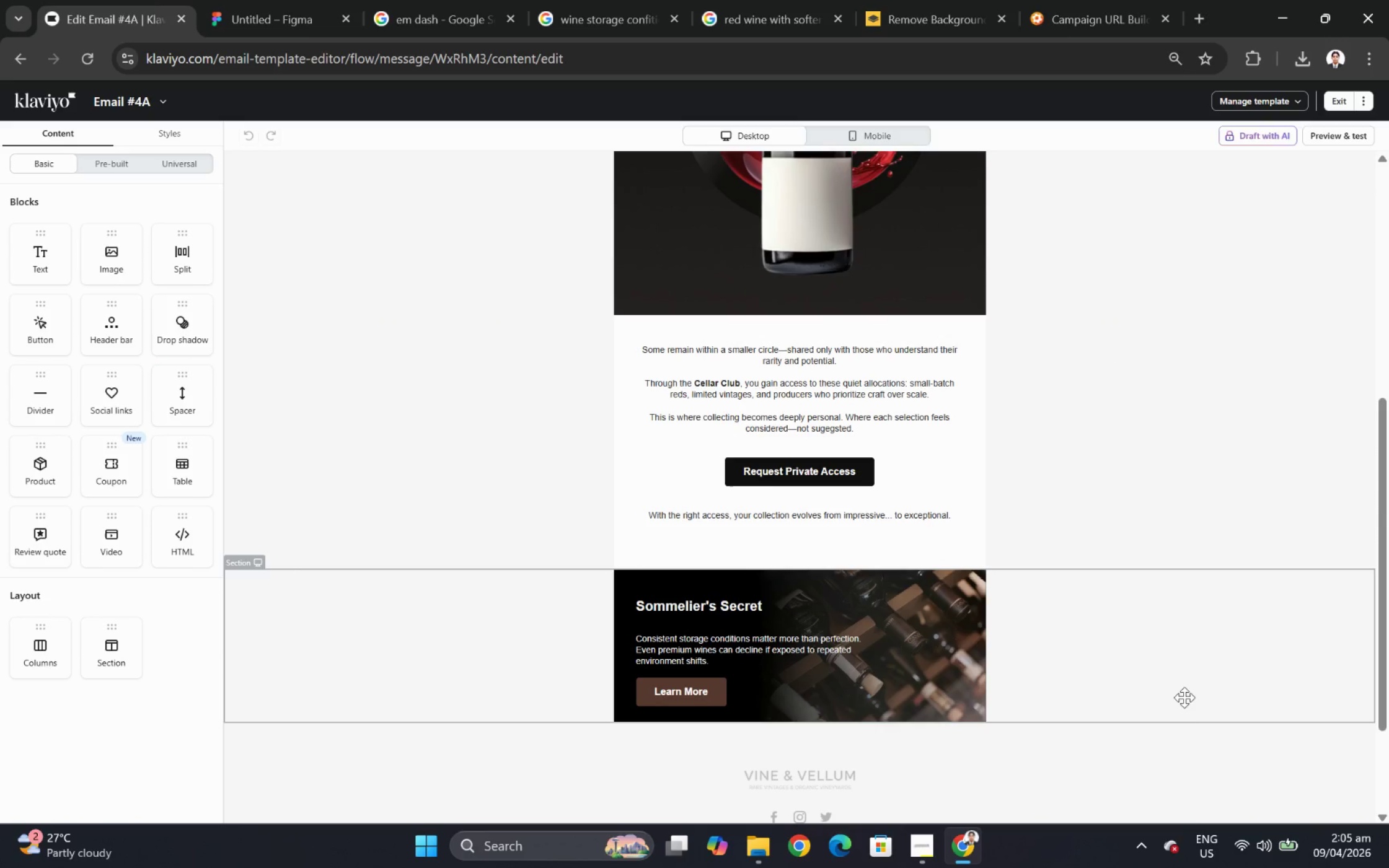 
hold_key(key=ControlLeft, duration=1.09)
 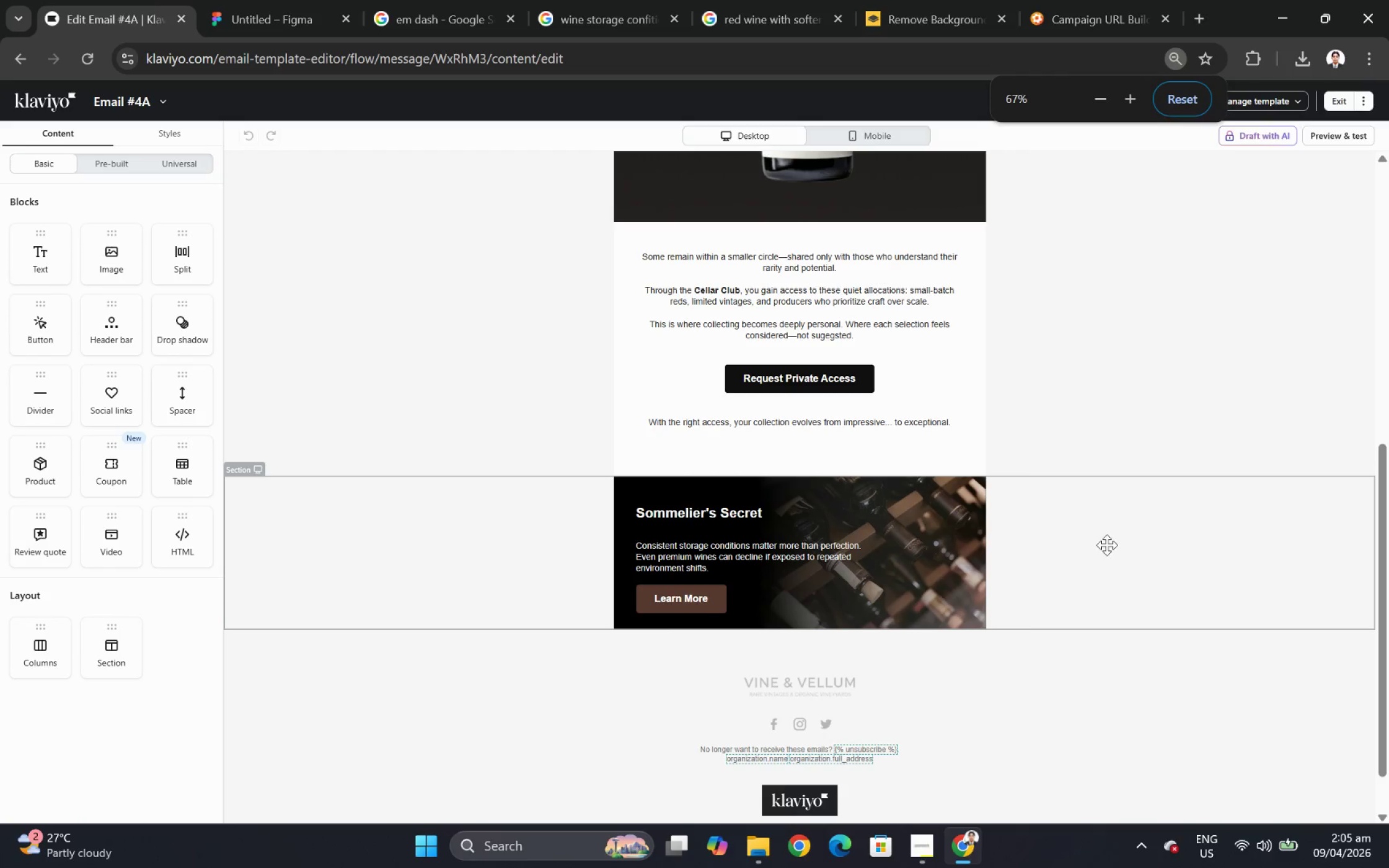 
scroll: coordinate [1185, 683], scroll_direction: up, amount: 6.0
 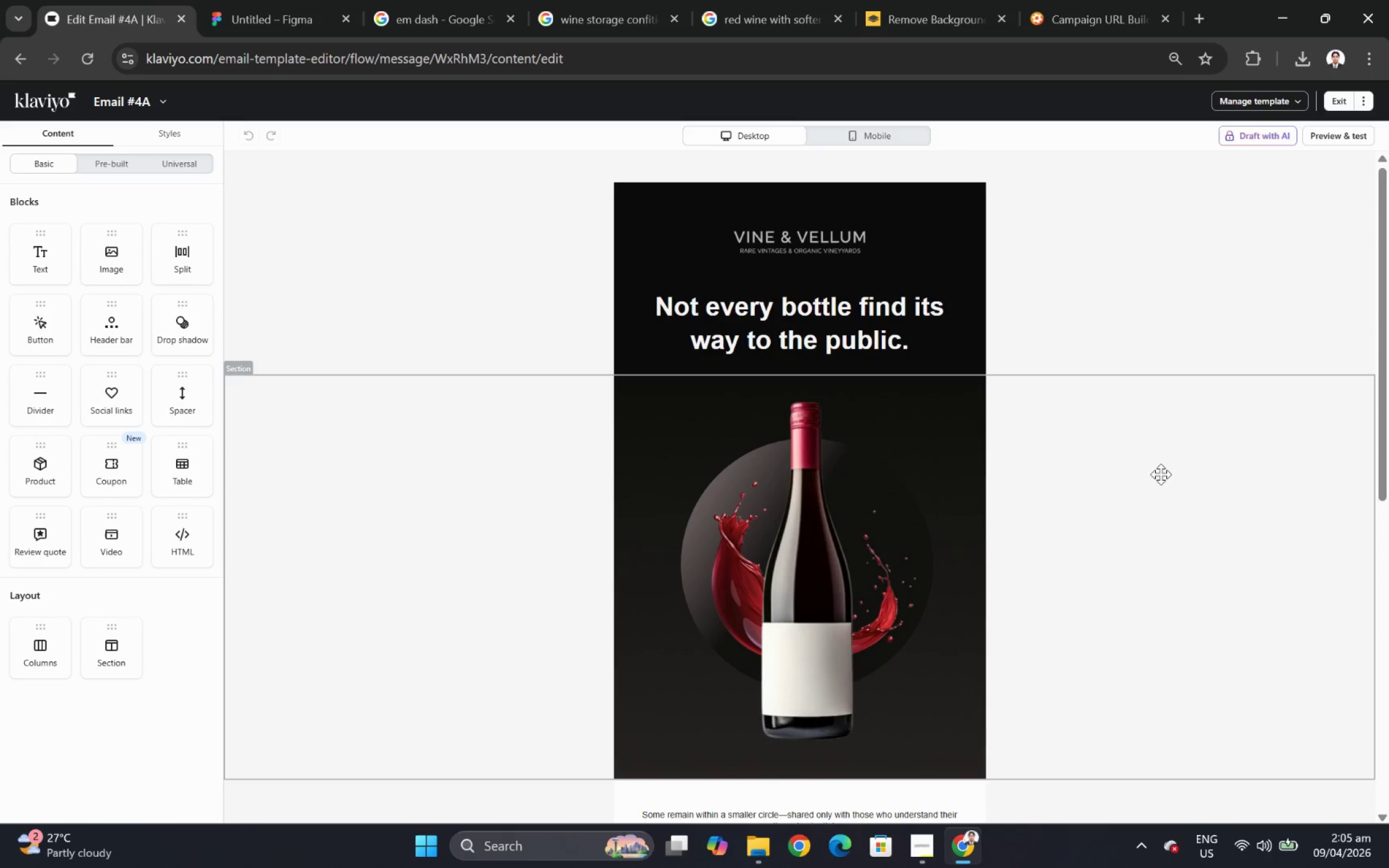 
scroll: coordinate [1103, 553], scroll_direction: down, amount: 6.0
 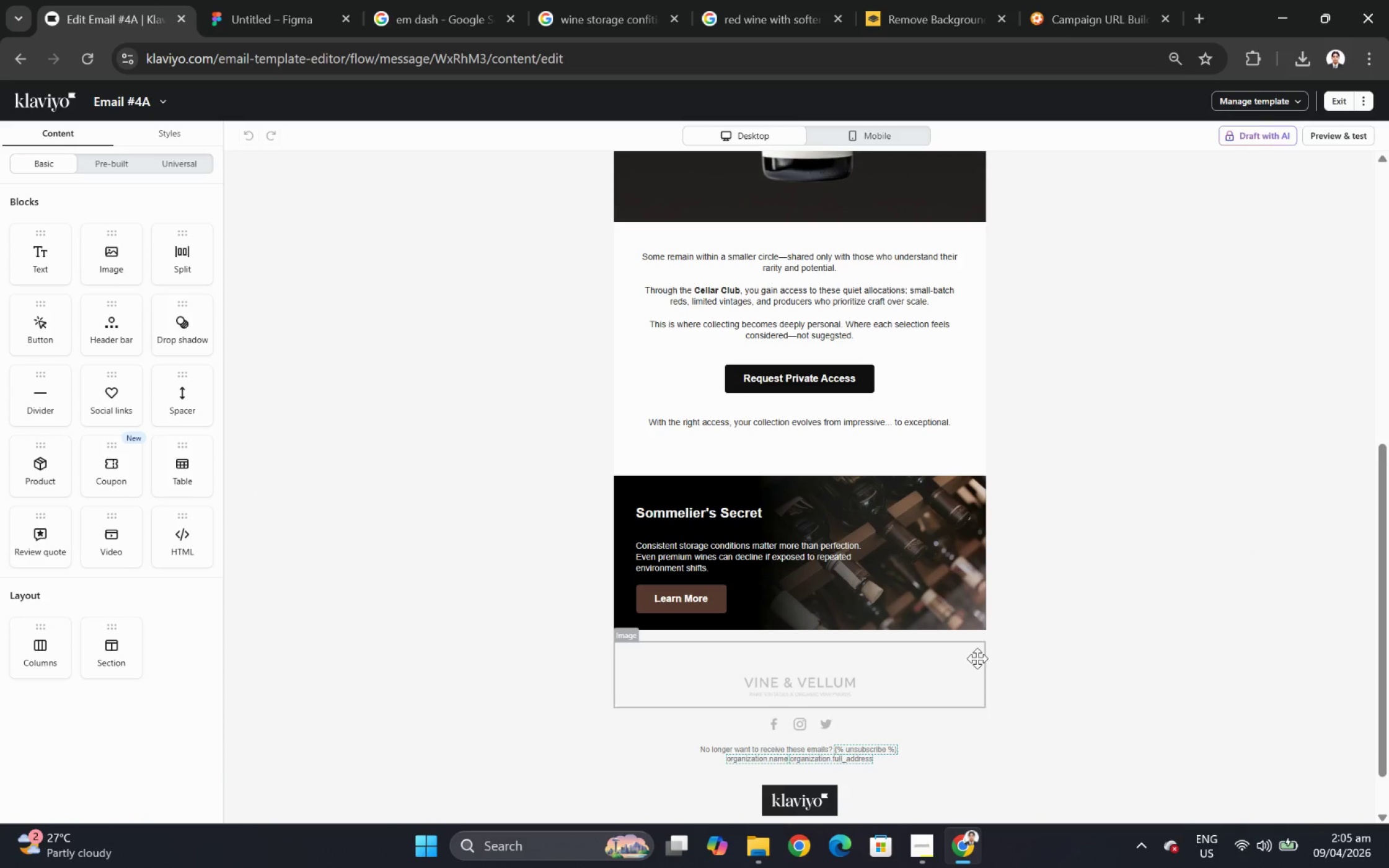 
wait(5.84)
 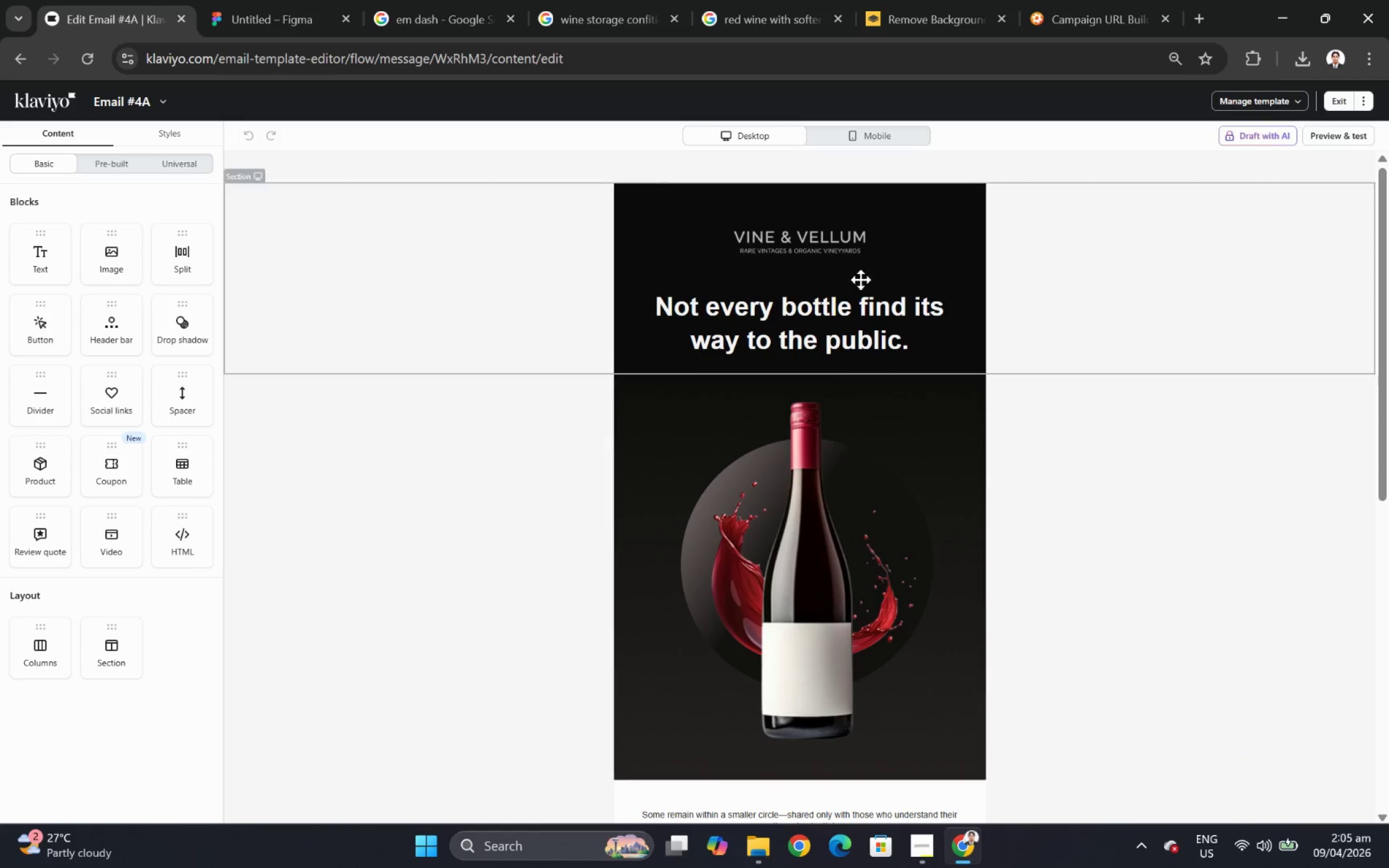 
left_click([857, 130])
 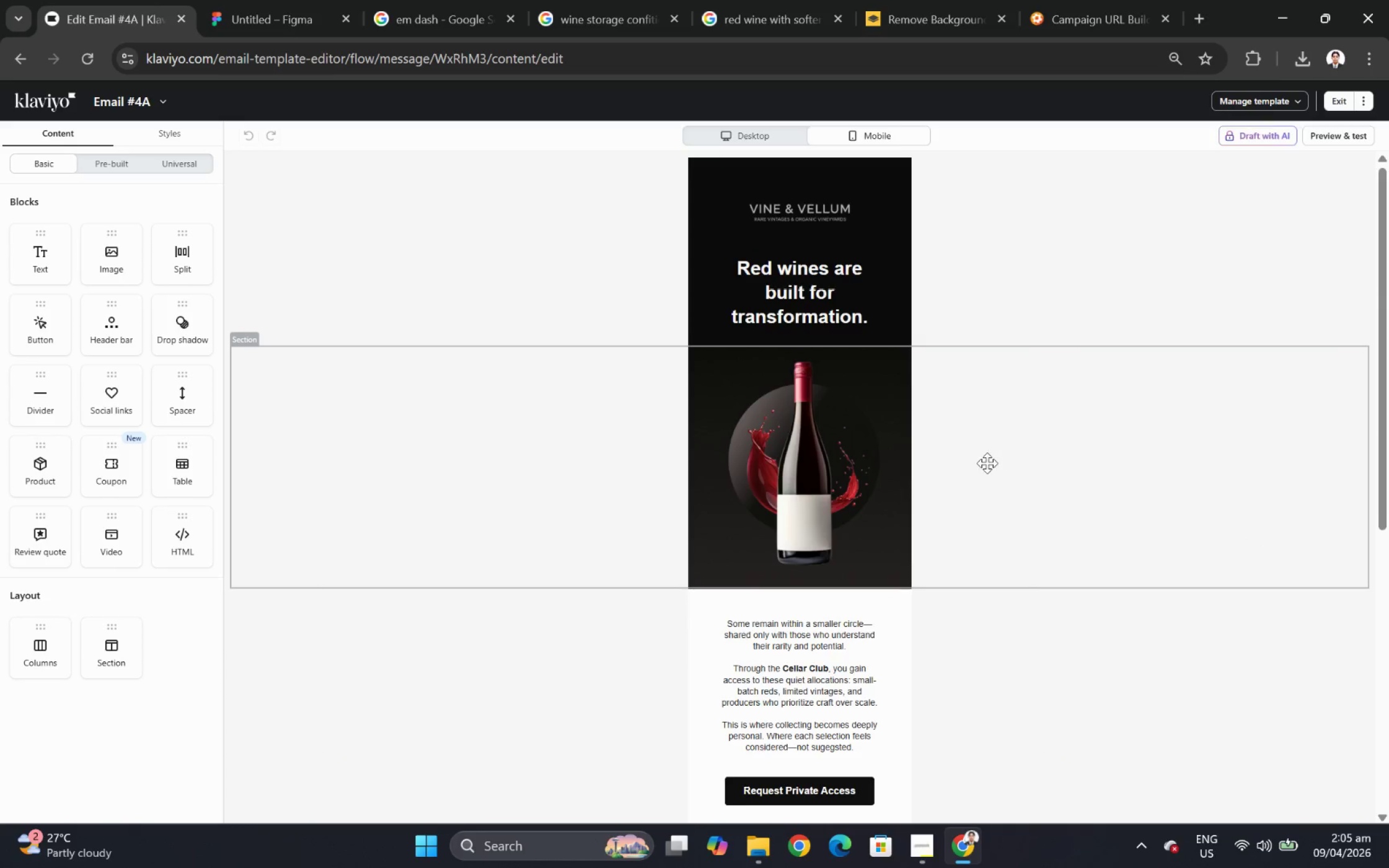 
scroll: coordinate [1058, 437], scroll_direction: up, amount: 7.0
 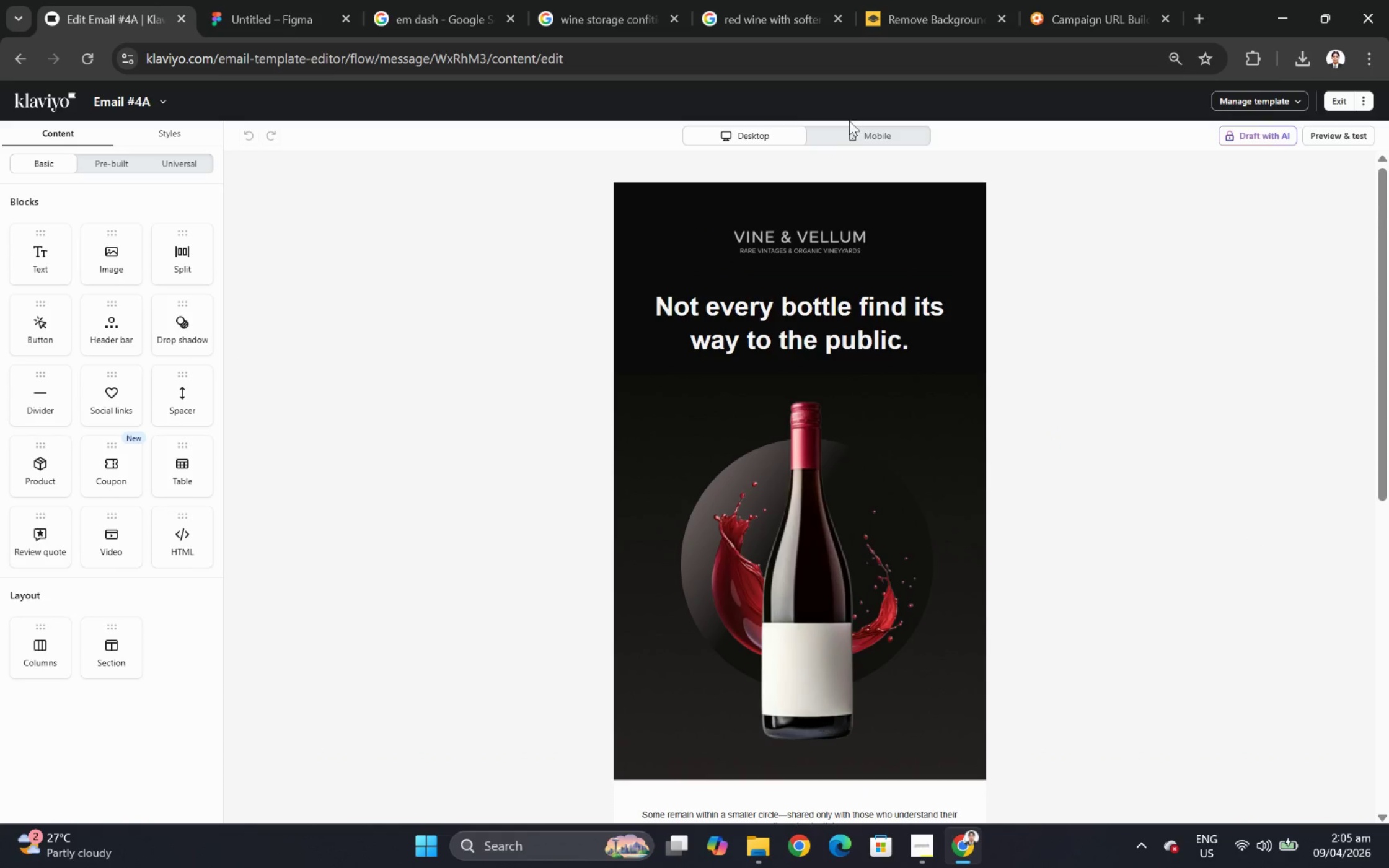 
left_click([757, 144])
 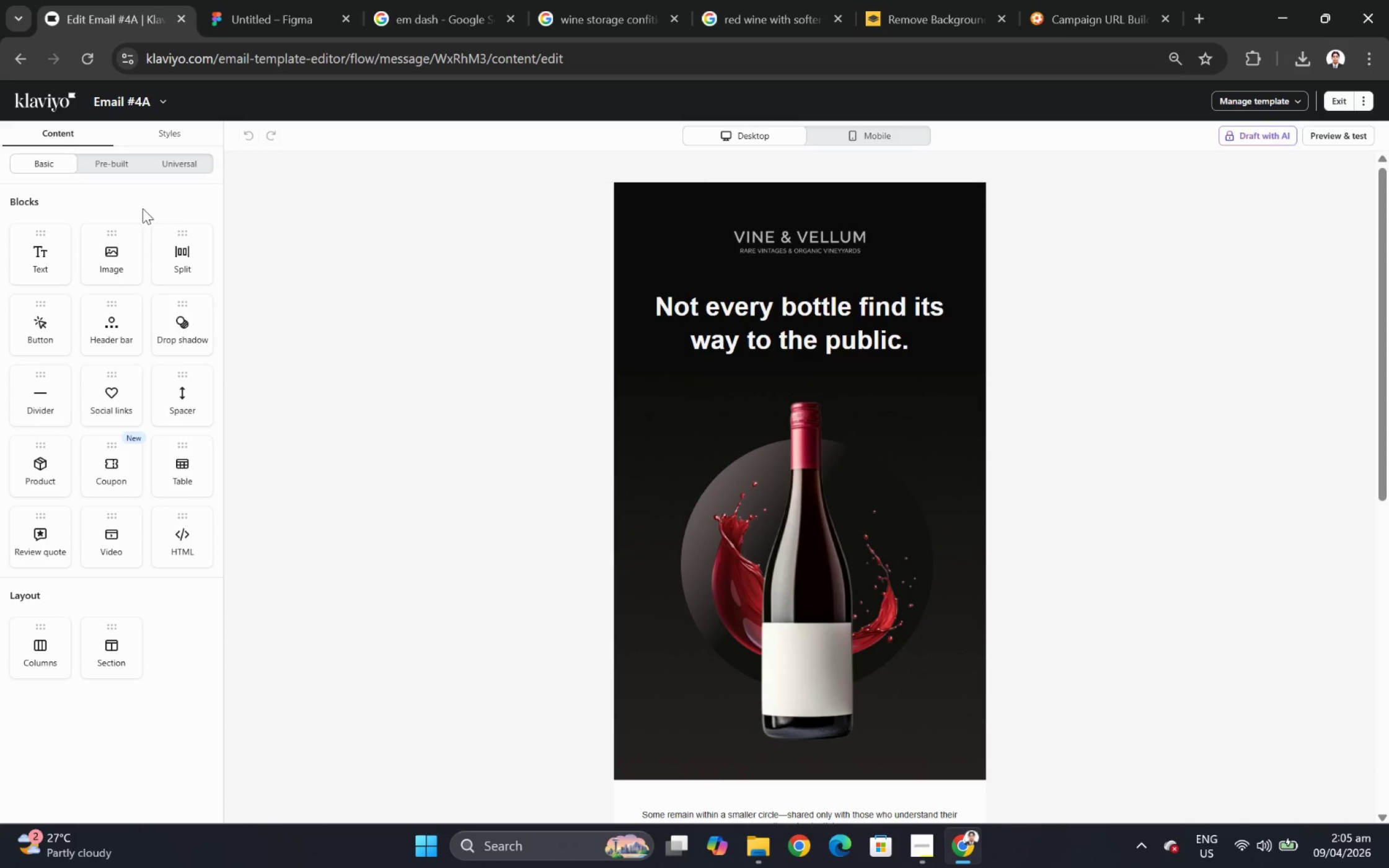 
scroll: coordinate [987, 464], scroll_direction: down, amount: 4.0
 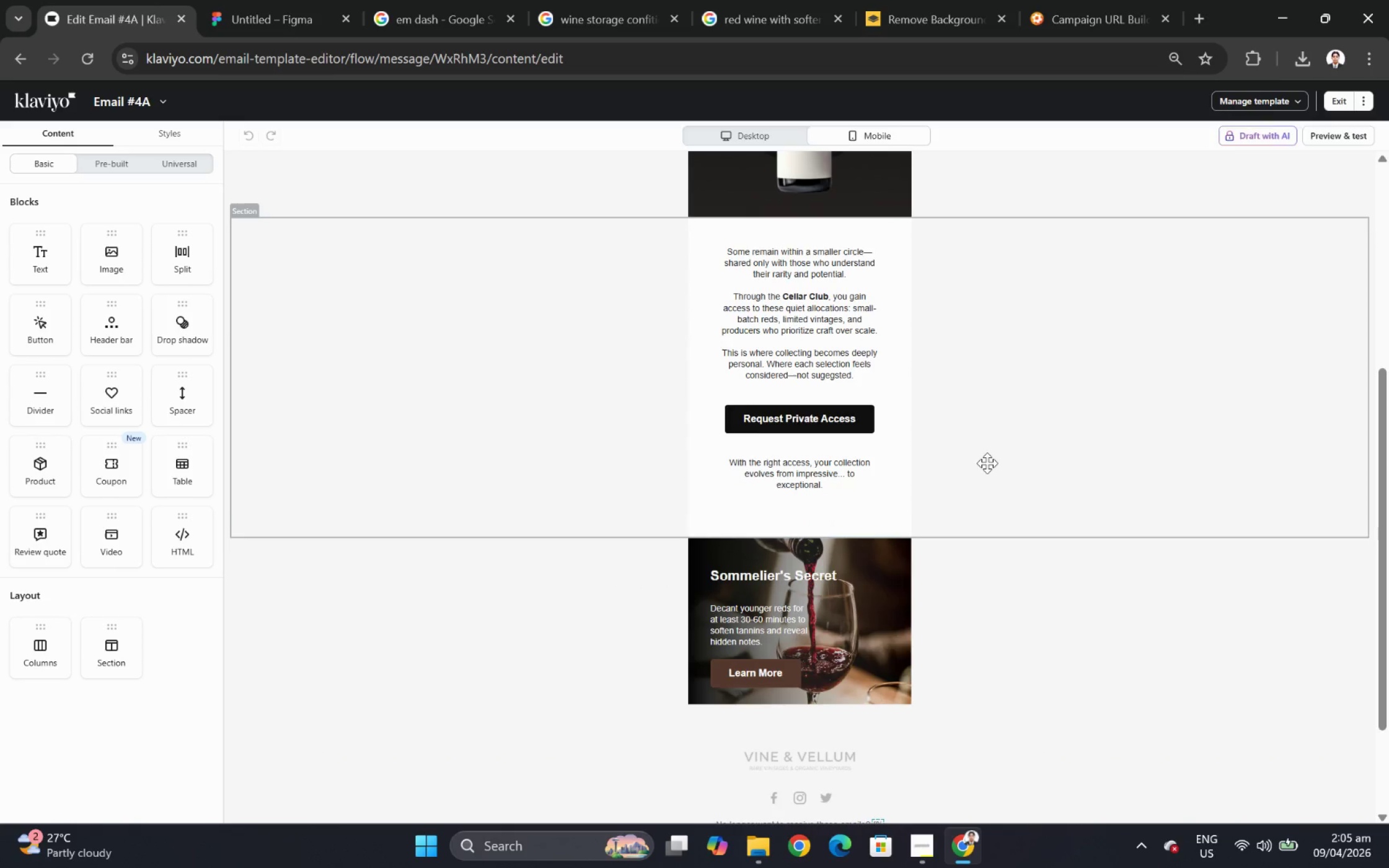 
scroll: coordinate [987, 463], scroll_direction: up, amount: 4.0
 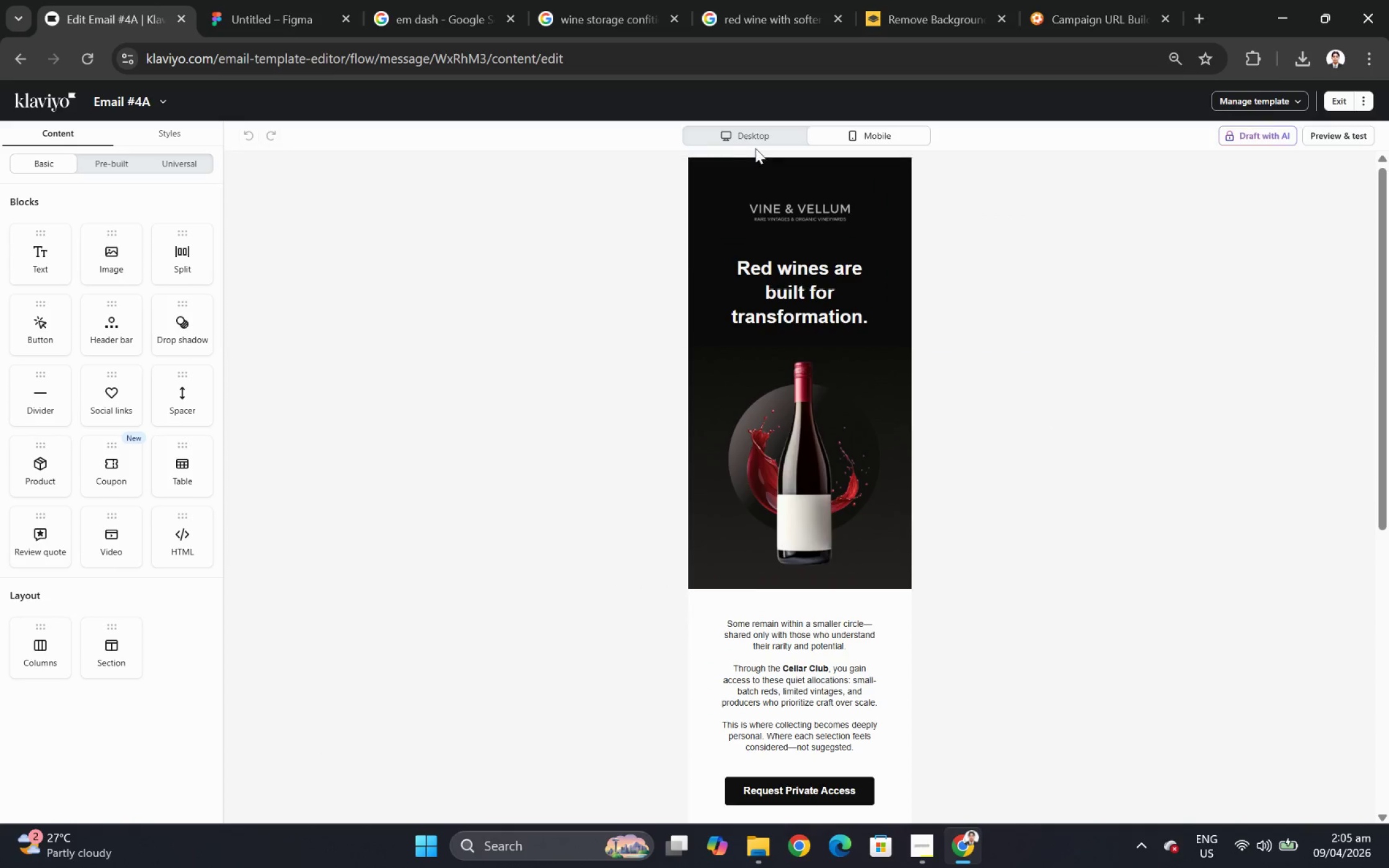 
scroll: coordinate [695, 352], scroll_direction: down, amount: 4.0
 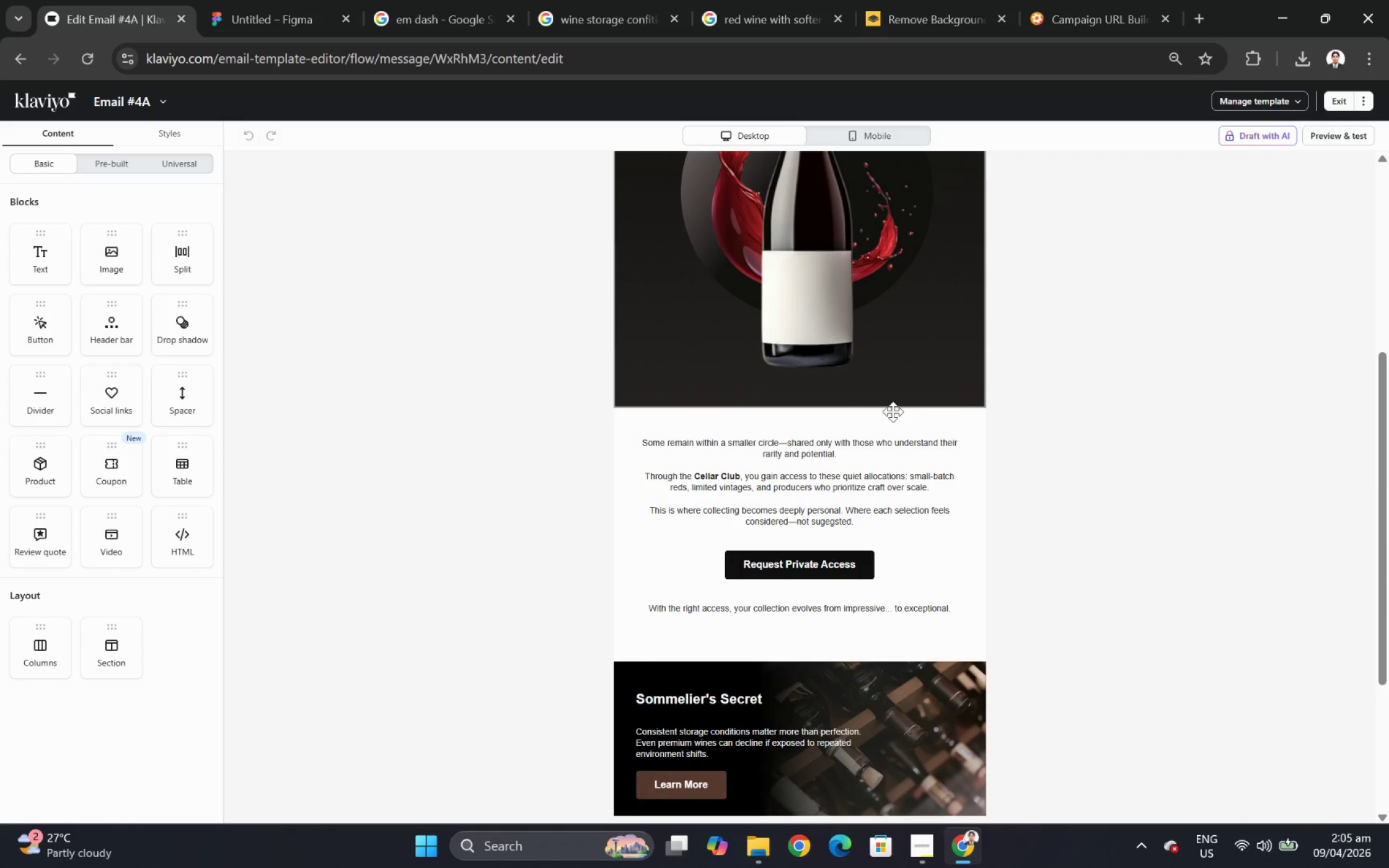 
left_click([165, 102])
 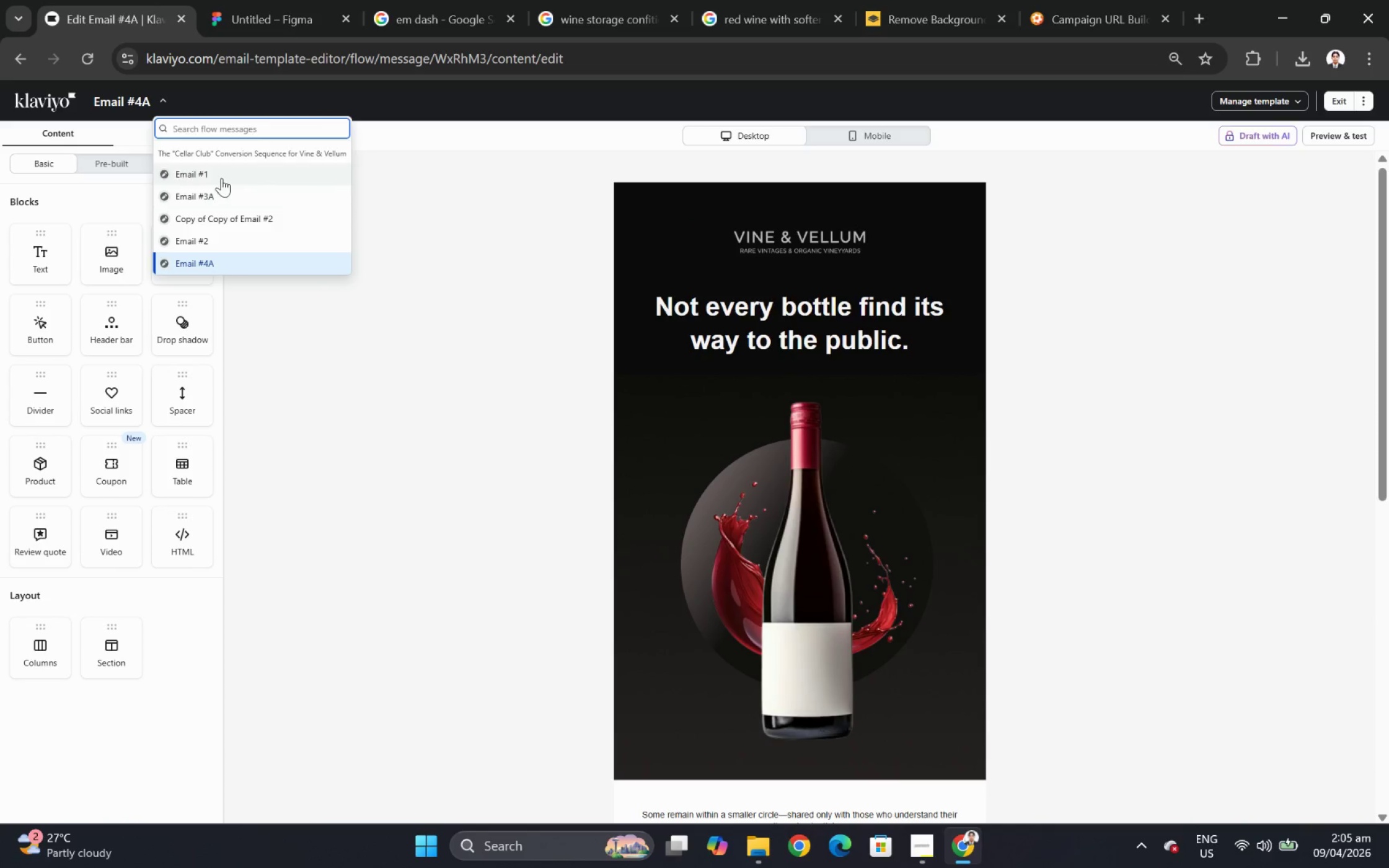 
scroll: coordinate [917, 426], scroll_direction: up, amount: 4.0
 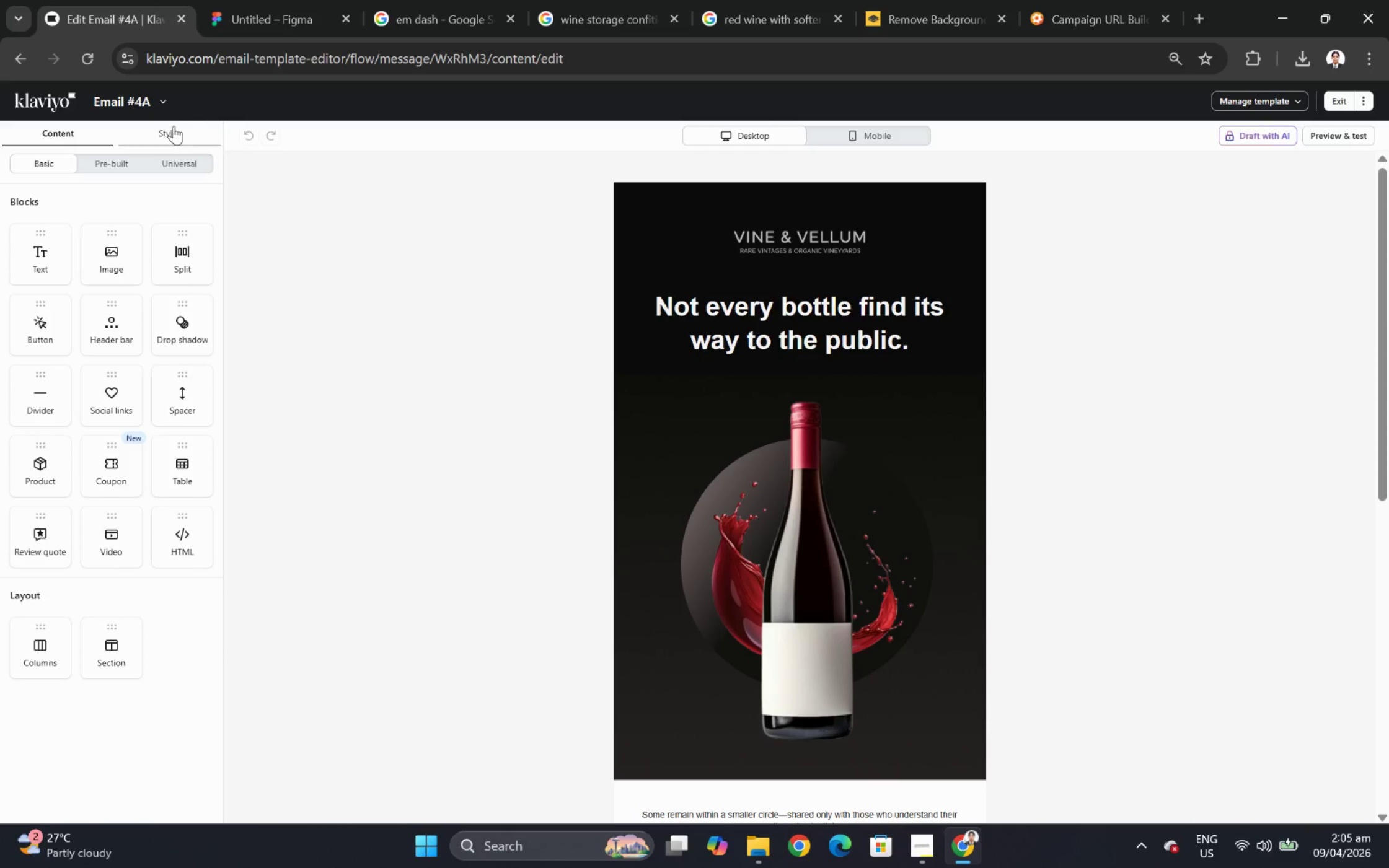 
left_click([233, 203])
 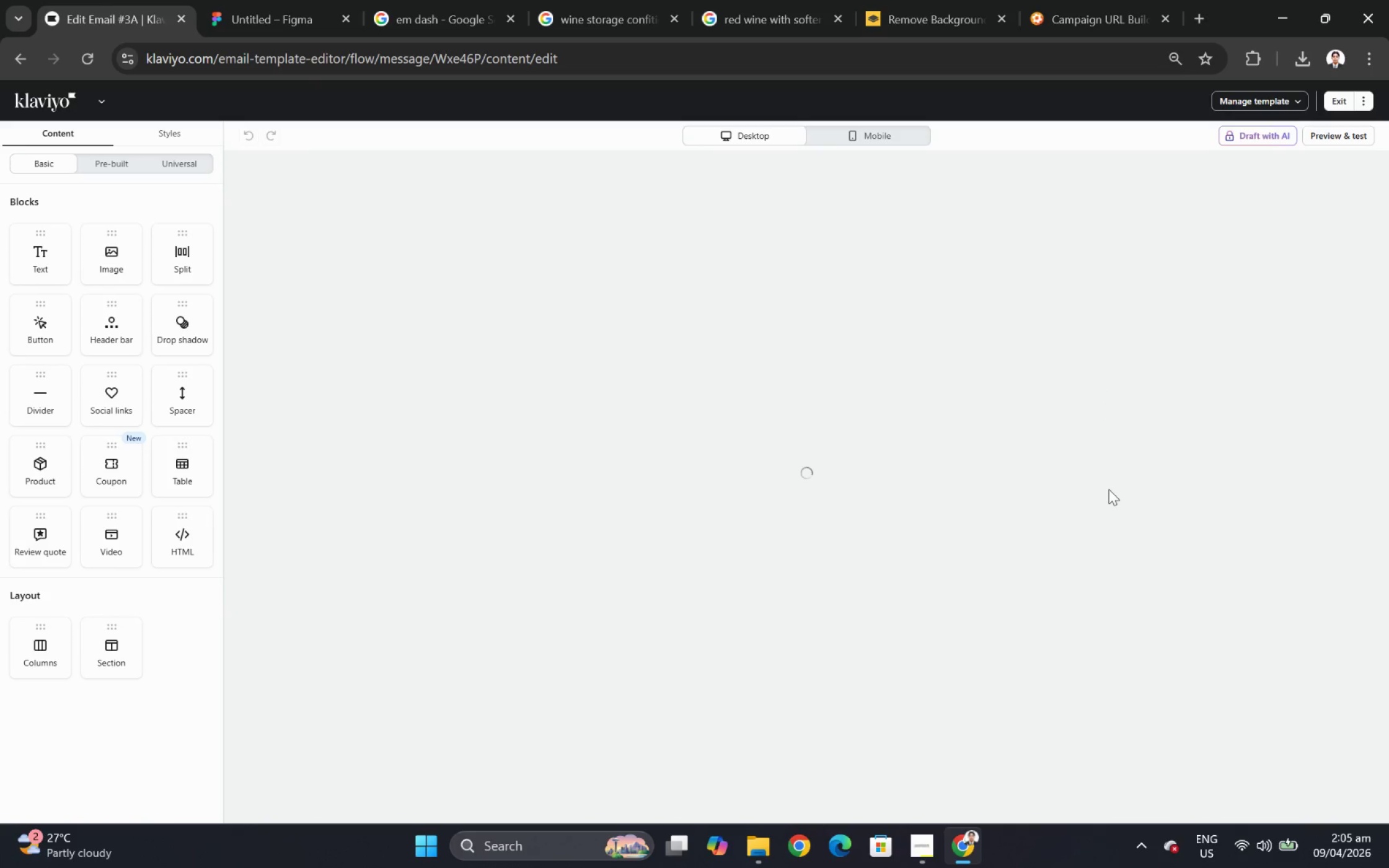 
scroll: coordinate [1108, 489], scroll_direction: down, amount: 7.0
 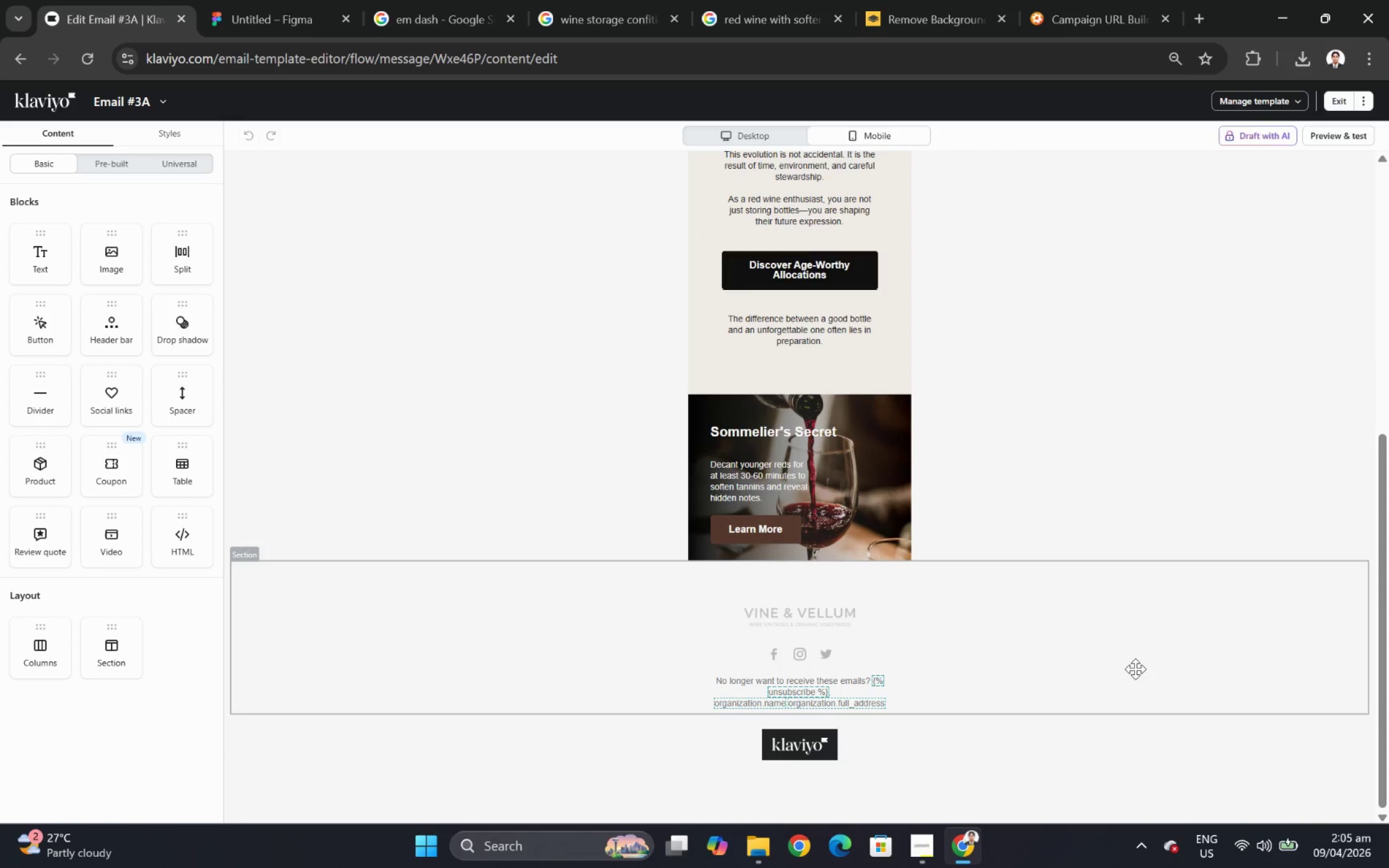 
scroll: coordinate [1135, 669], scroll_direction: up, amount: 2.0
 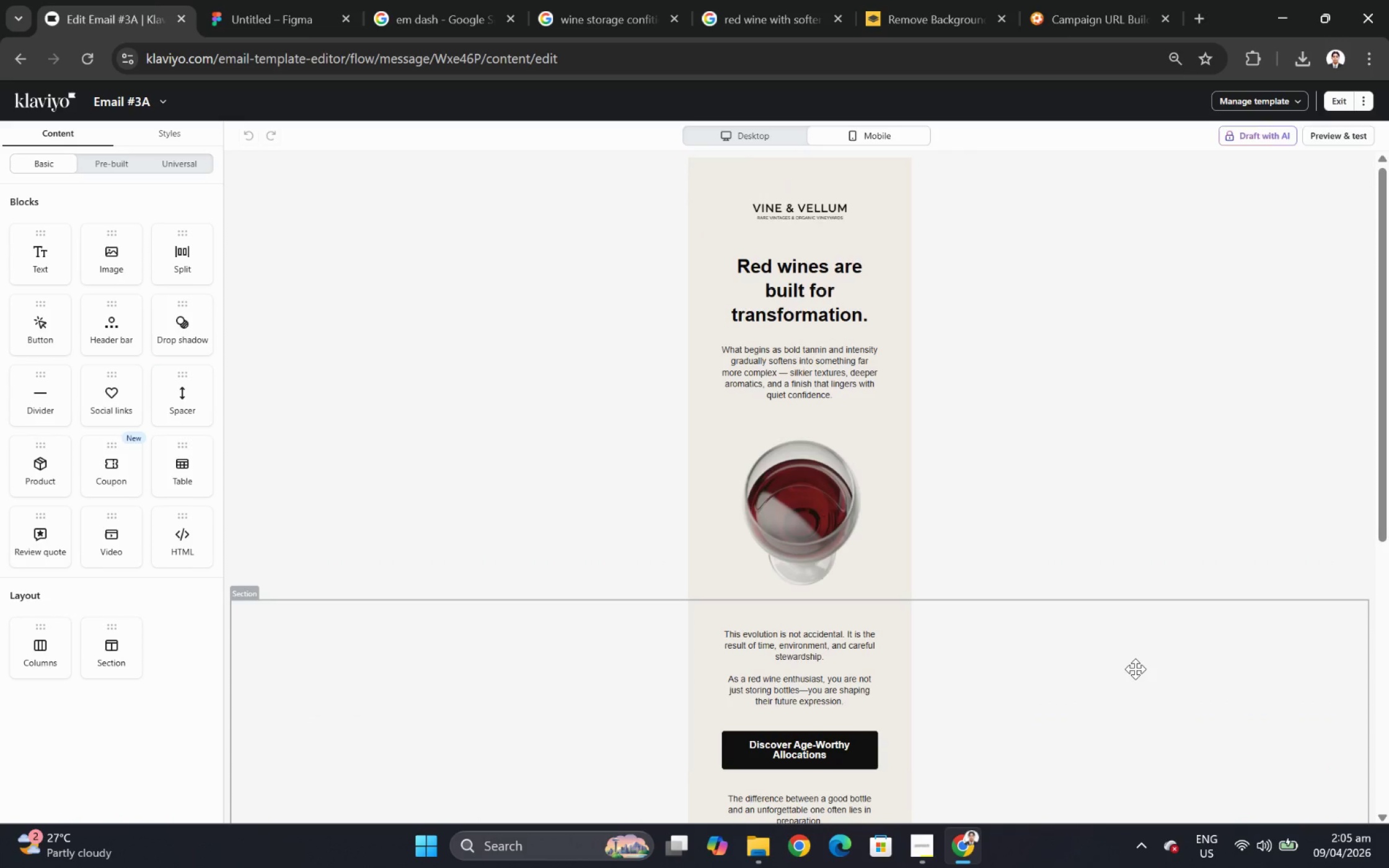 
left_click([738, 139])
 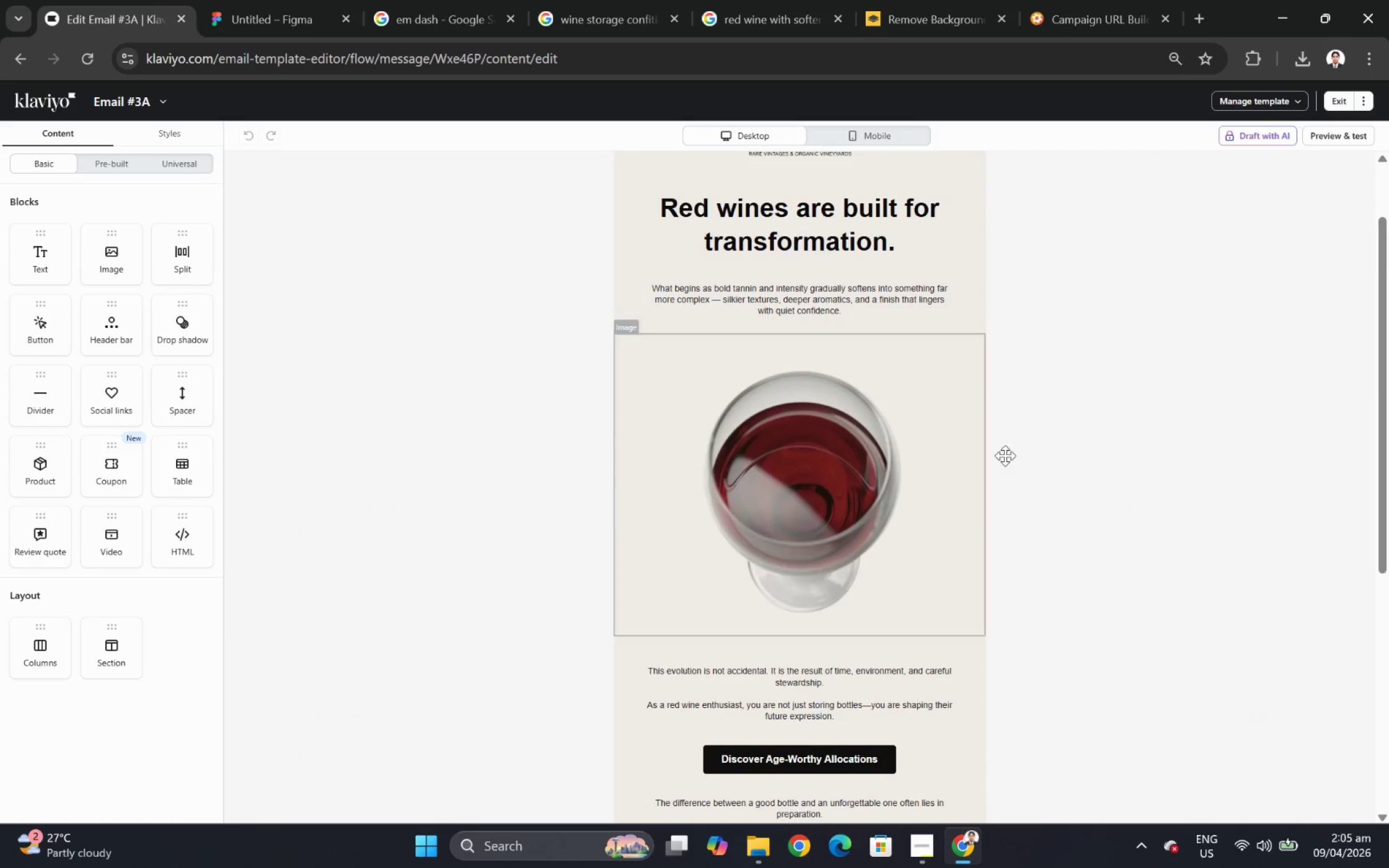 
scroll: coordinate [1042, 498], scroll_direction: down, amount: 3.0
 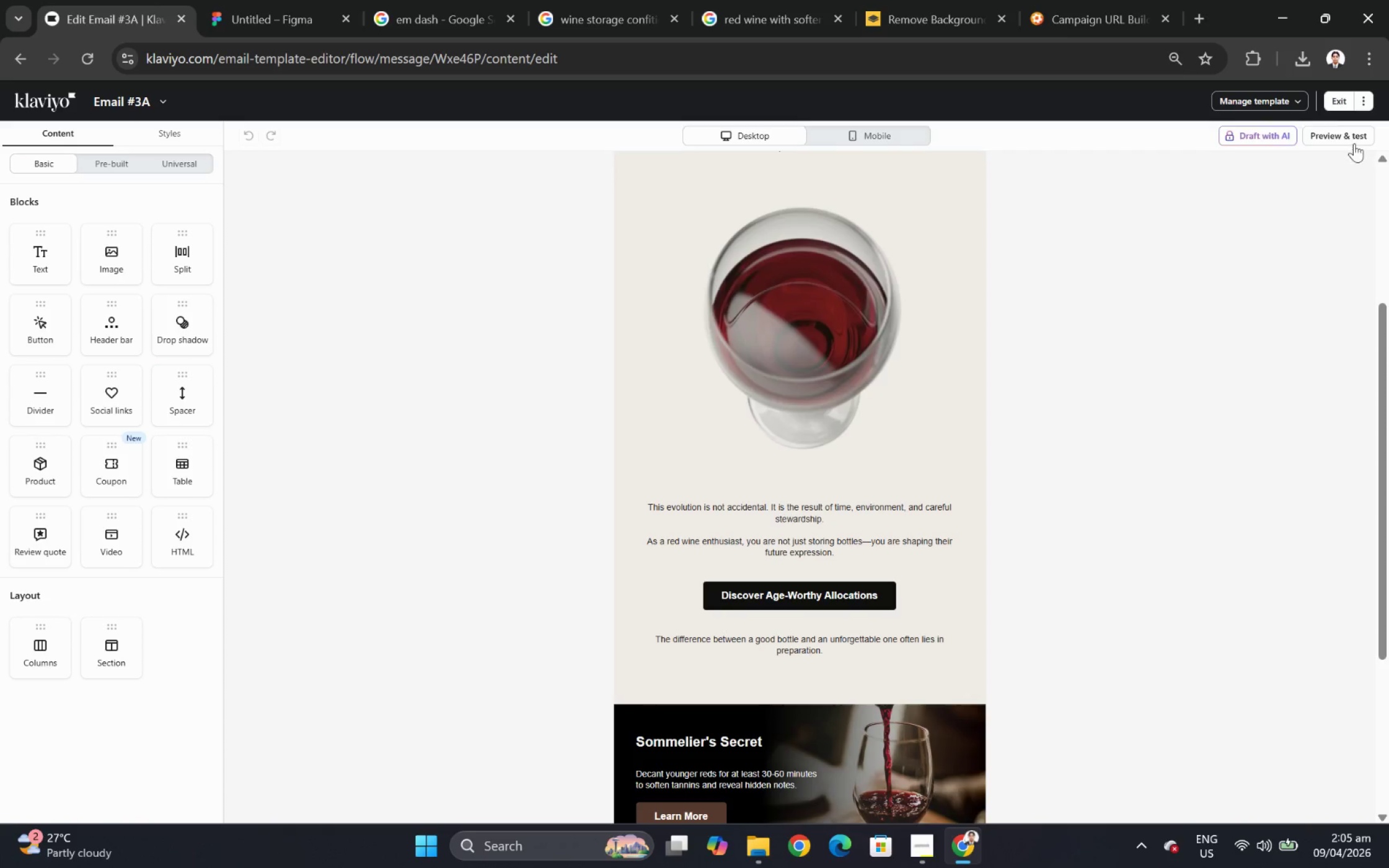 
left_click([1353, 141])
 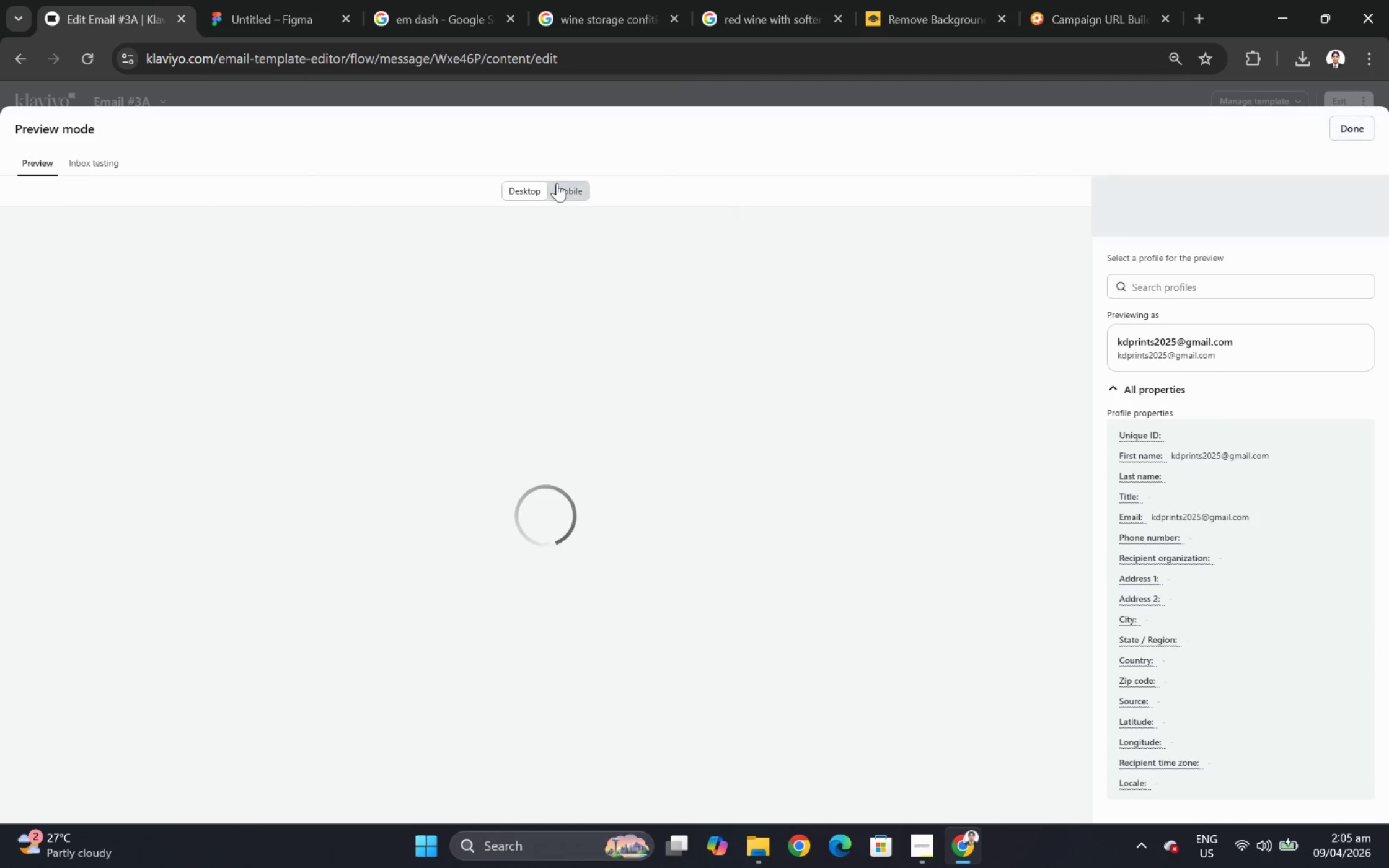 
left_click([567, 195])
 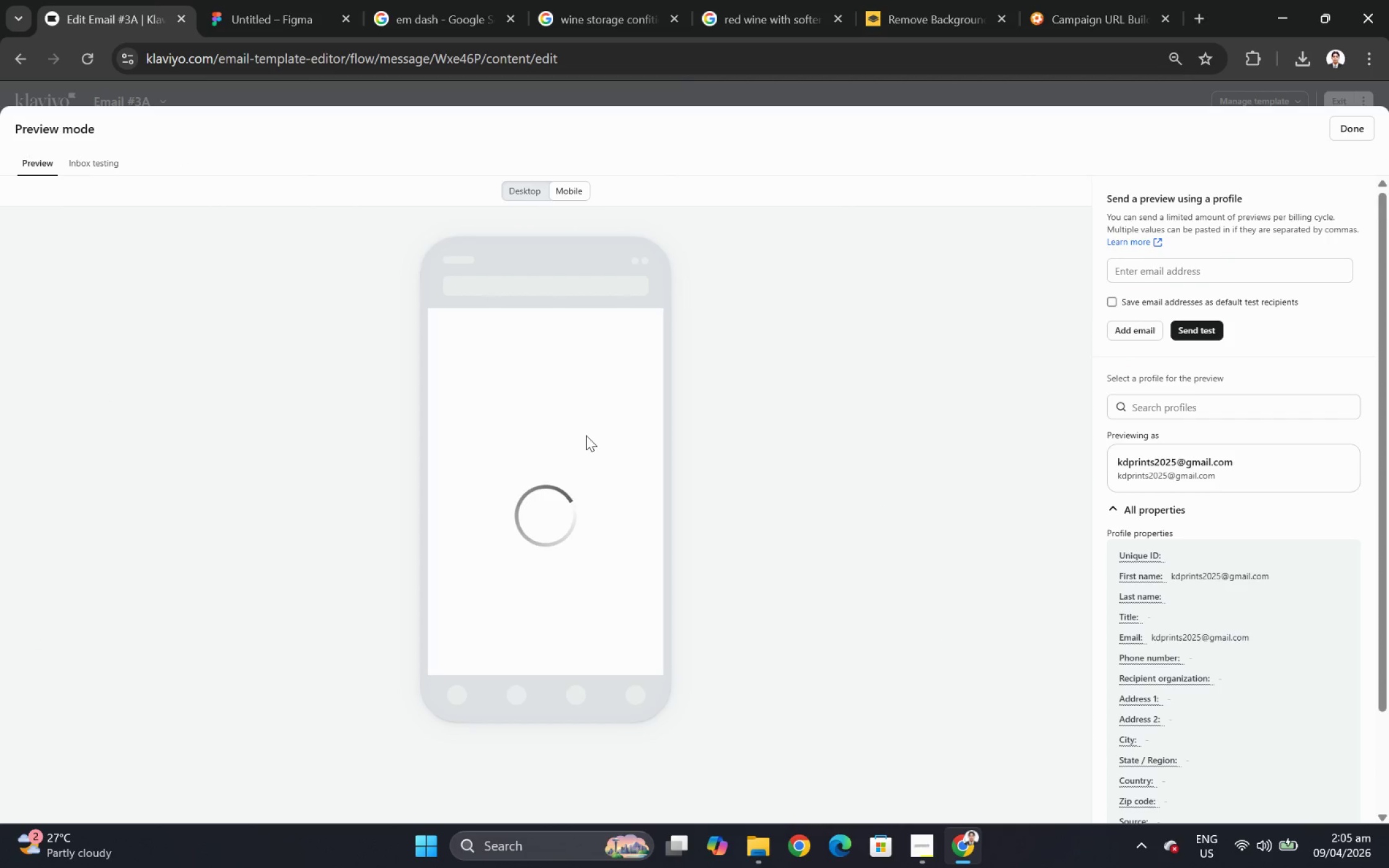 
scroll: coordinate [586, 435], scroll_direction: down, amount: 7.0
 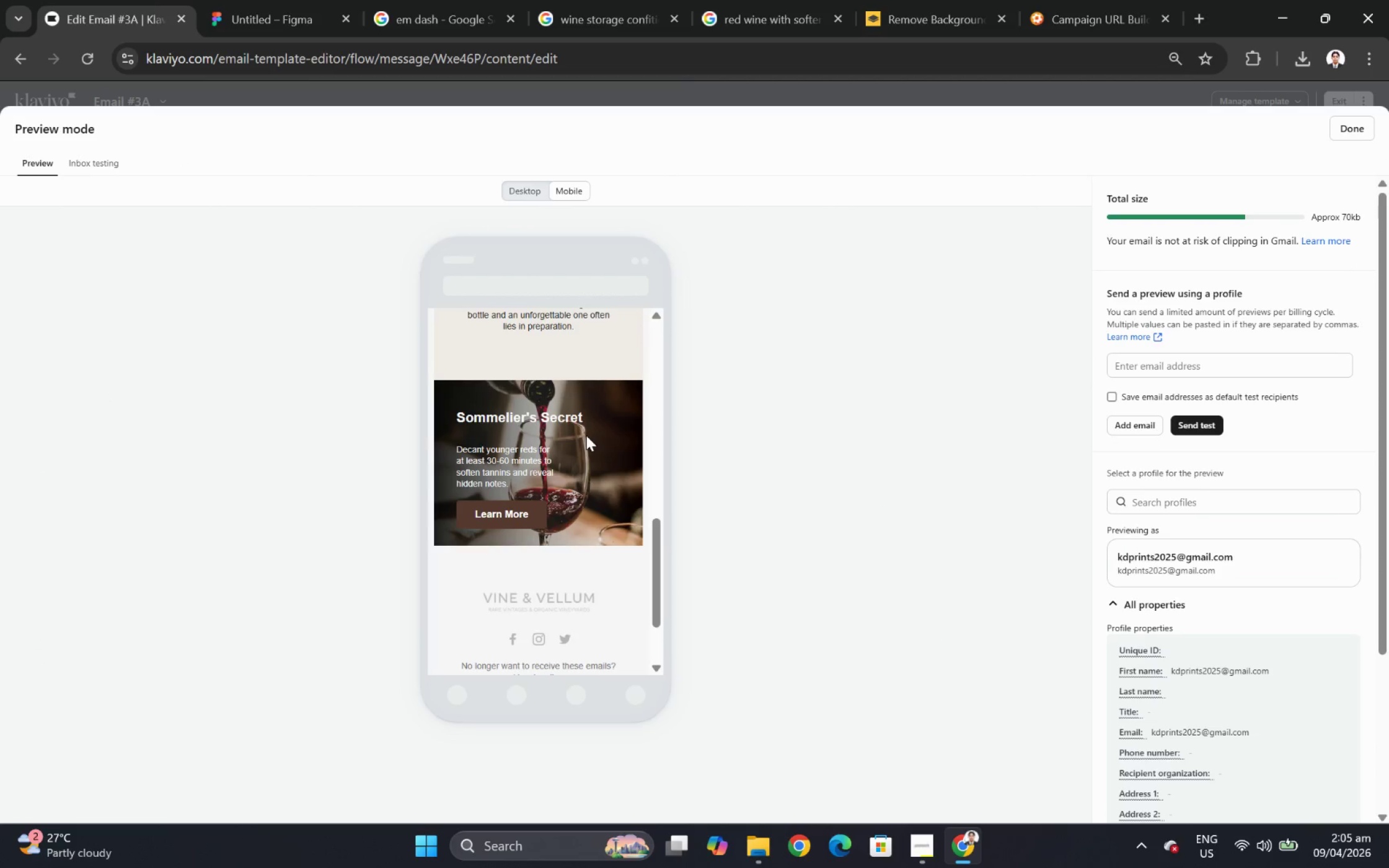 
scroll: coordinate [1047, 421], scroll_direction: up, amount: 10.0
 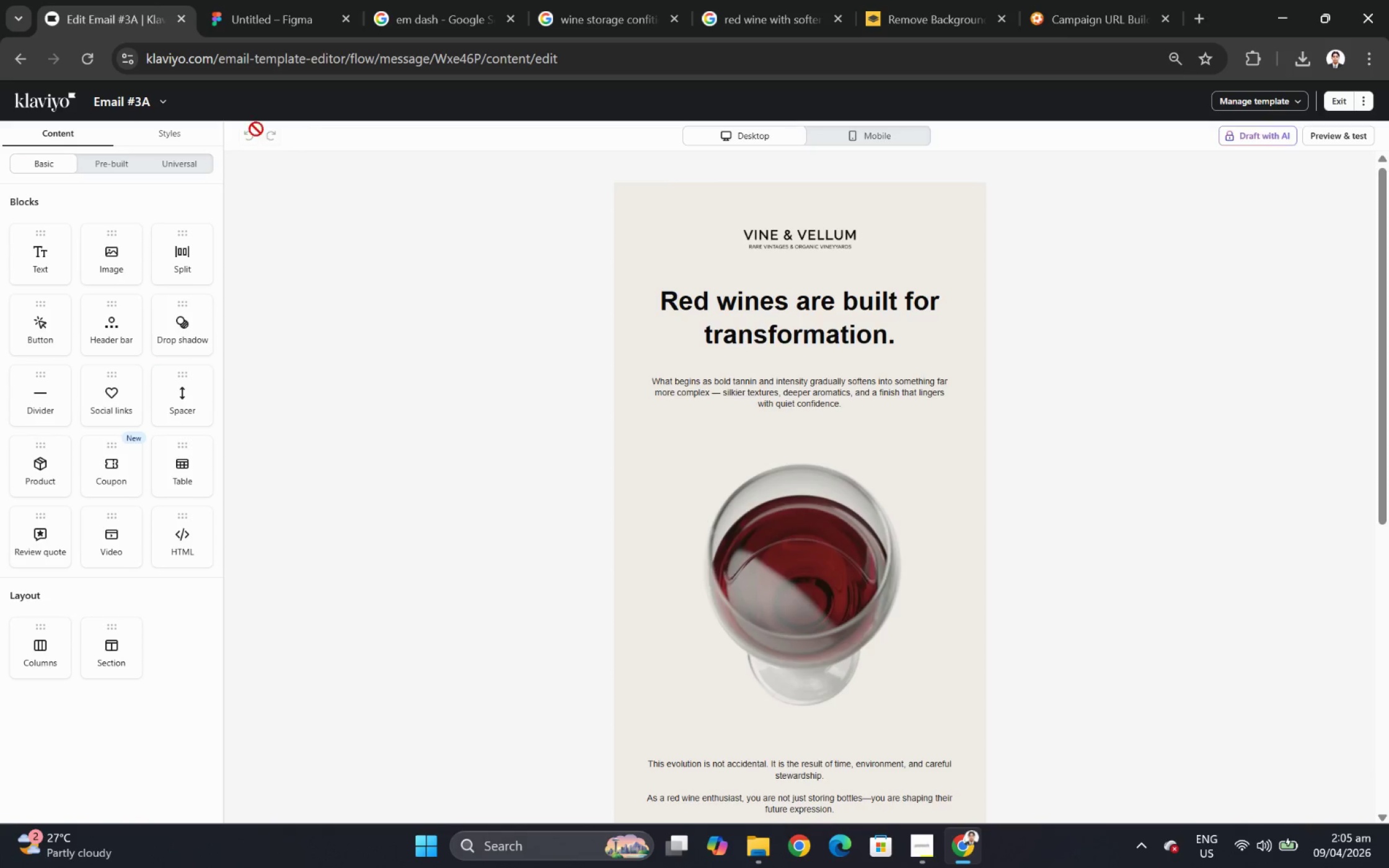 
left_click([161, 97])
 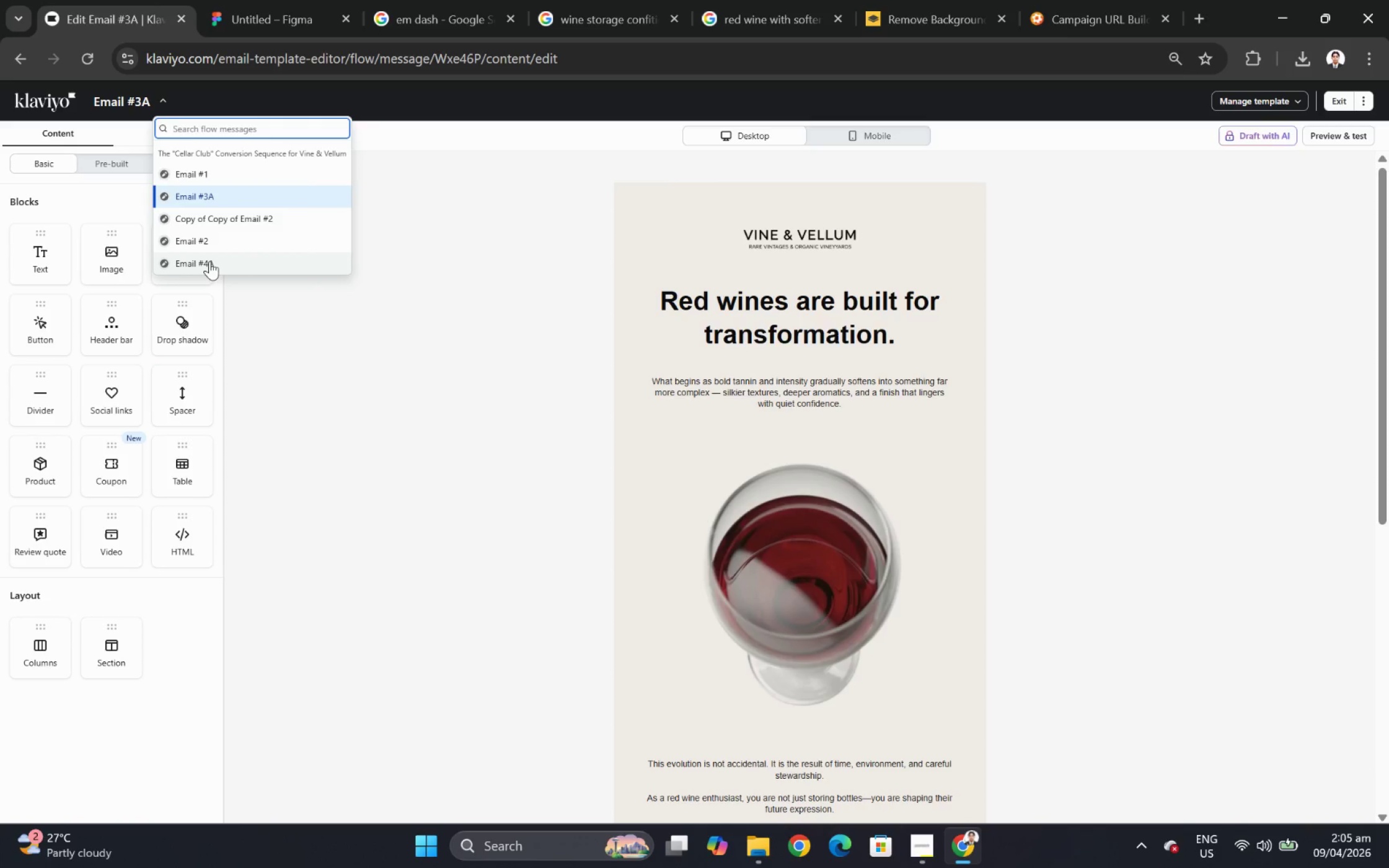 
left_click([211, 261])
 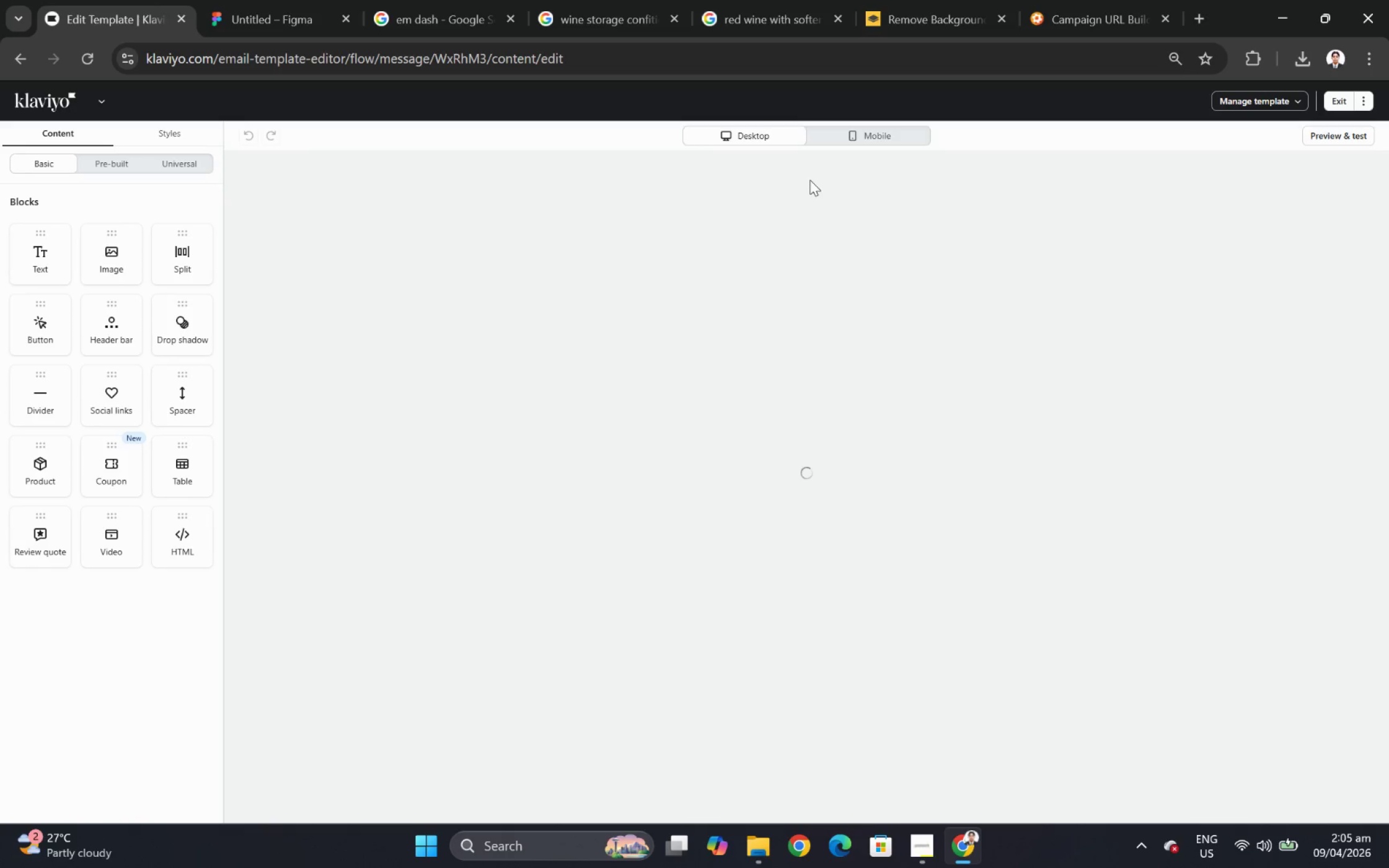 
left_click([836, 142])
 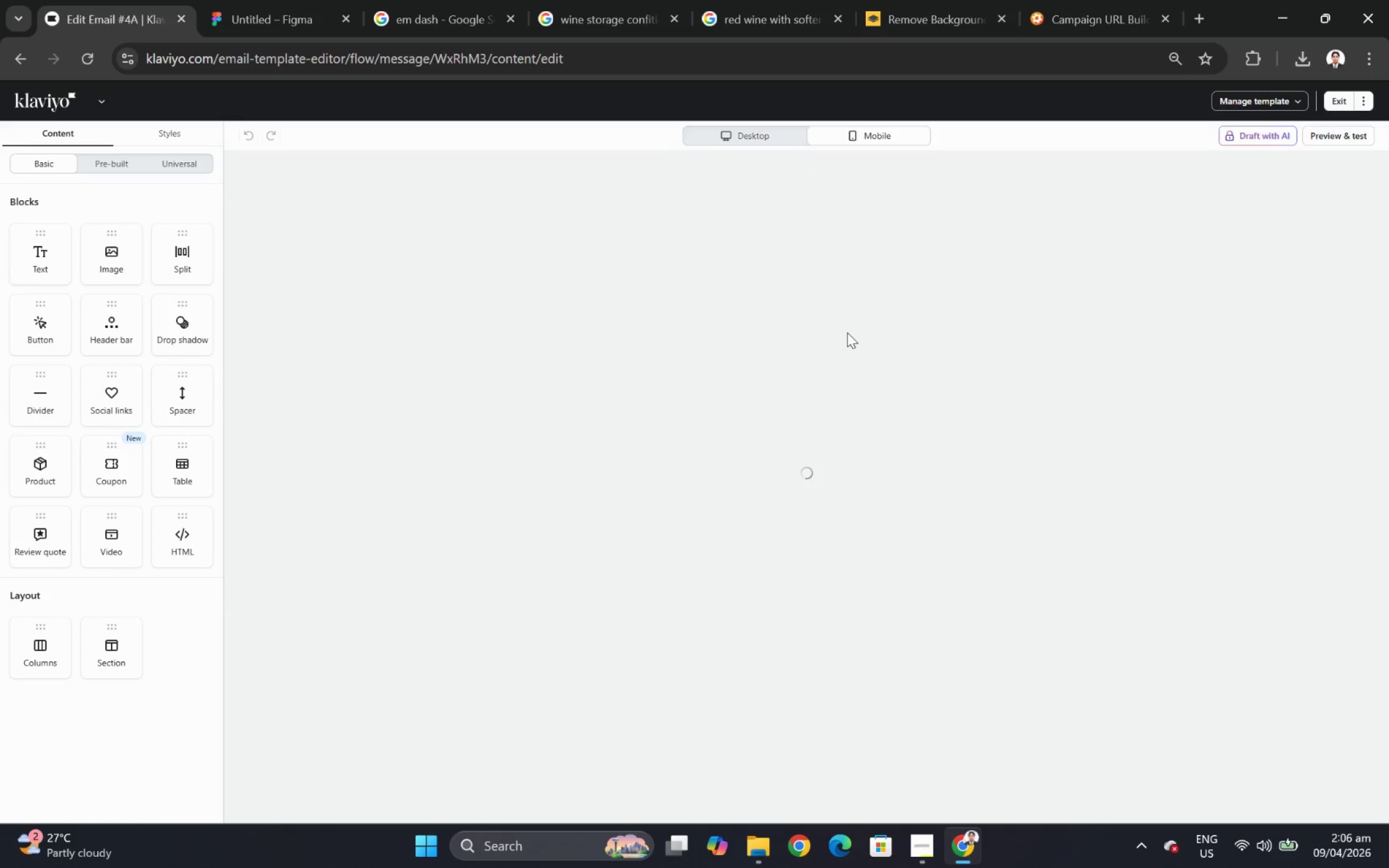 
scroll: coordinate [861, 372], scroll_direction: down, amount: 6.0
 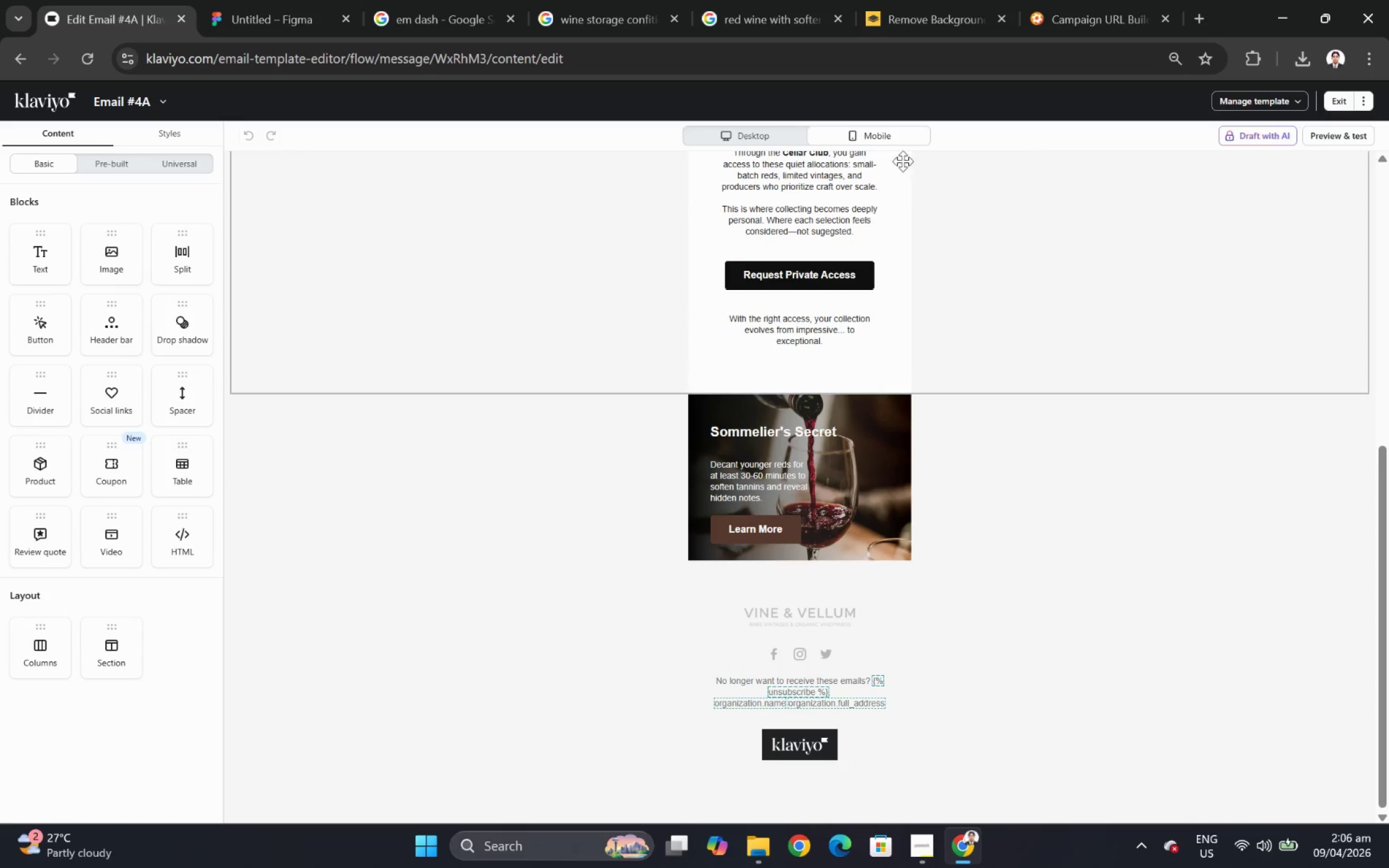 
left_click([767, 138])
 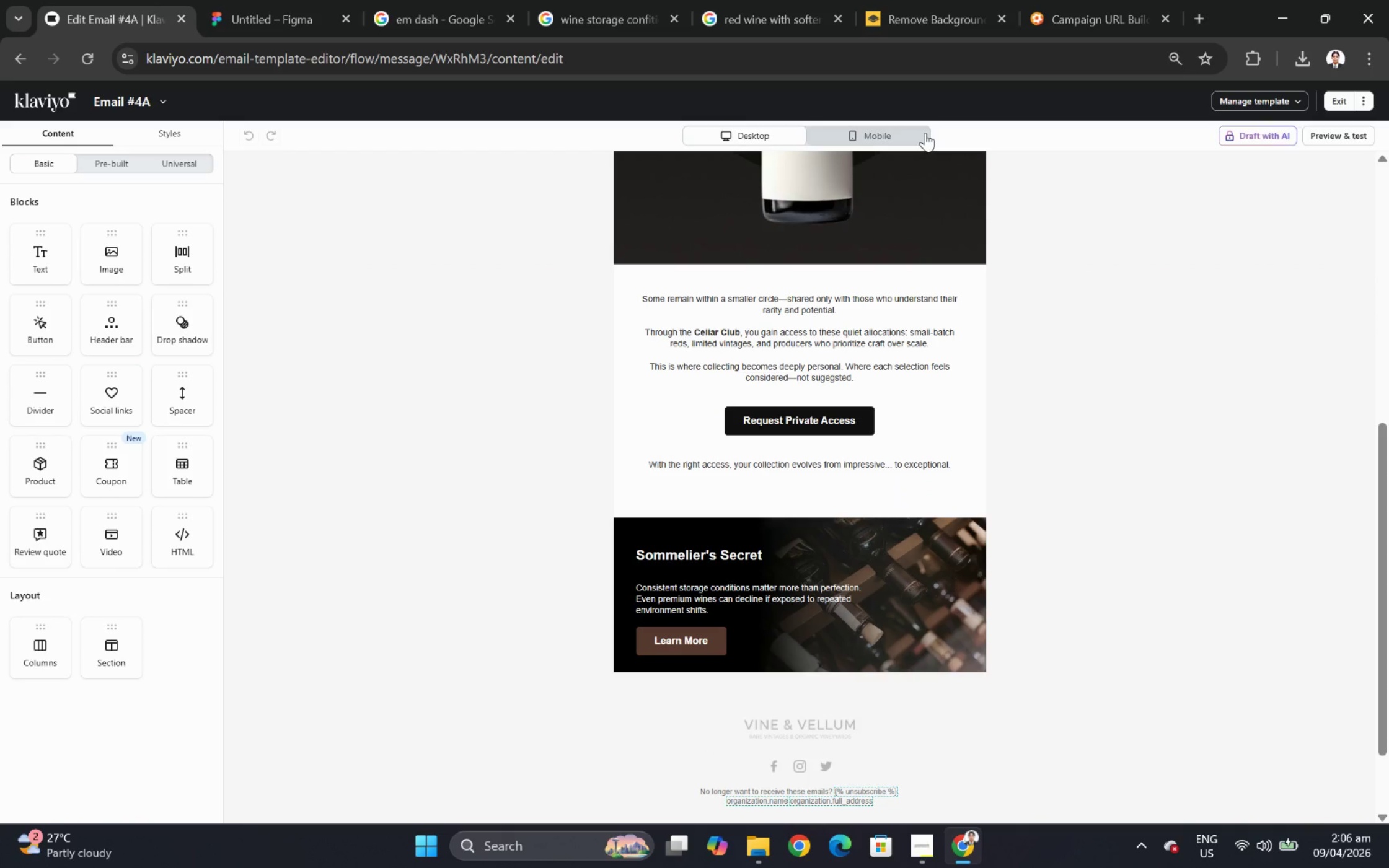 
left_click([898, 137])
 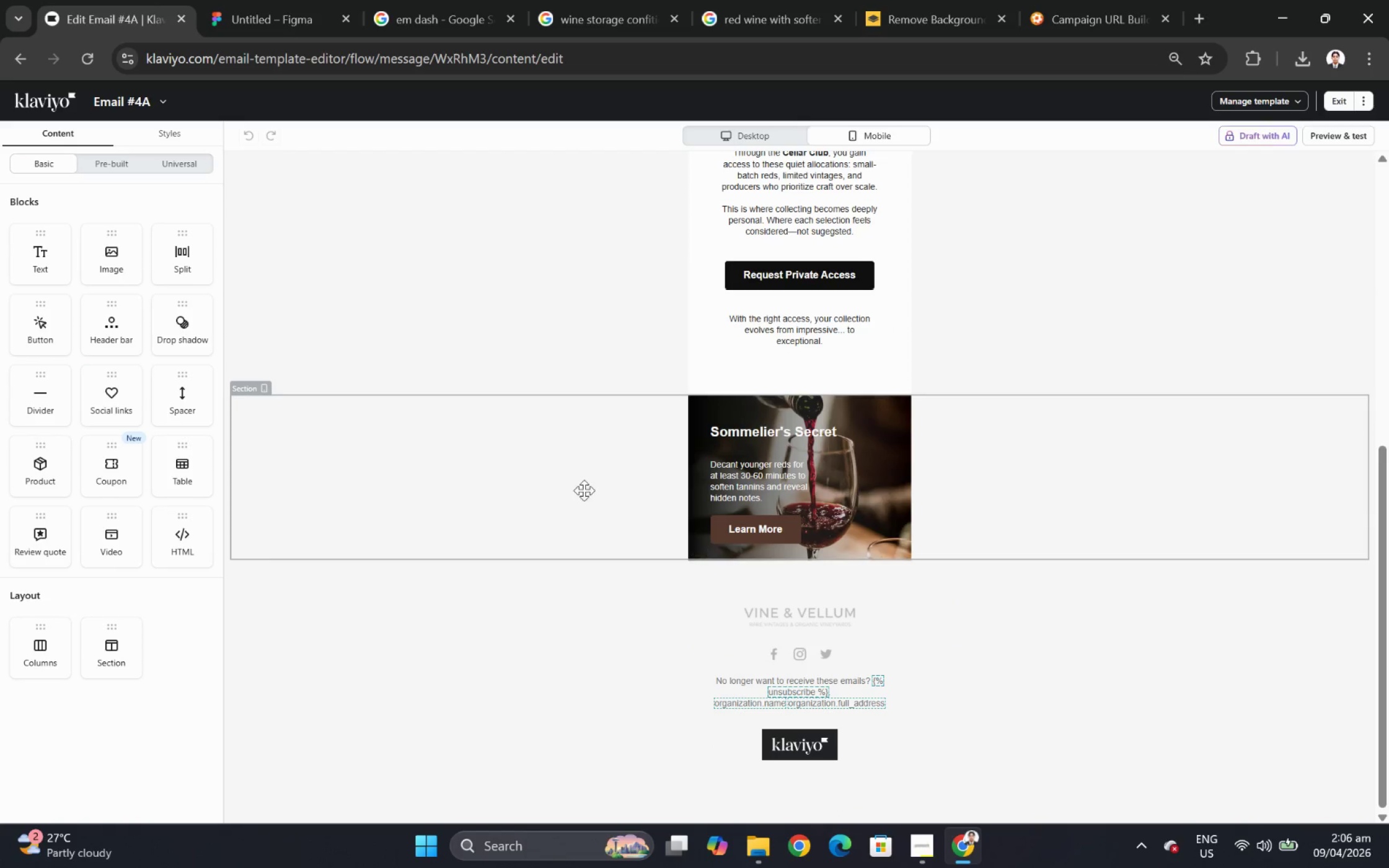 
left_click([580, 489])
 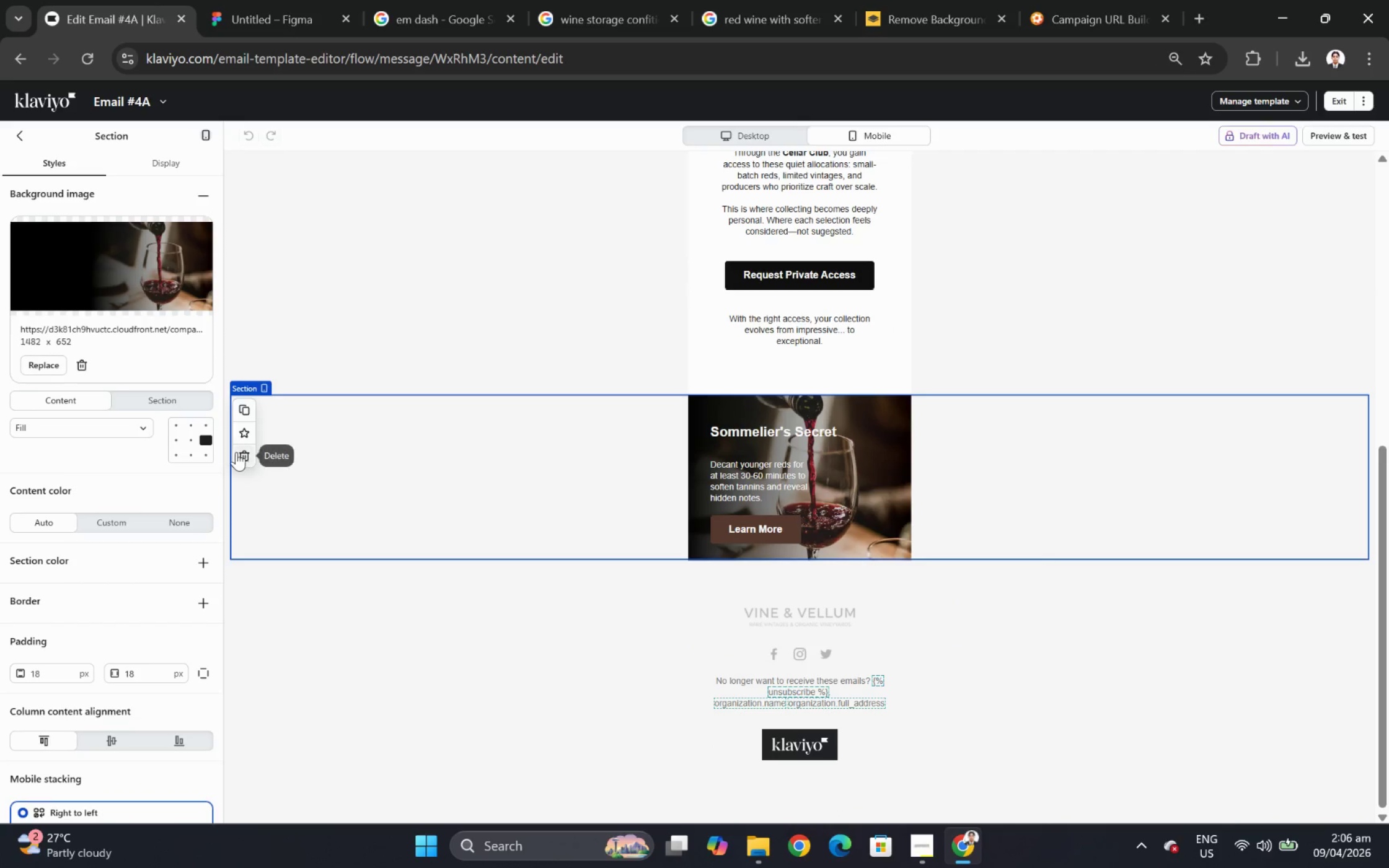 
left_click([236, 452])
 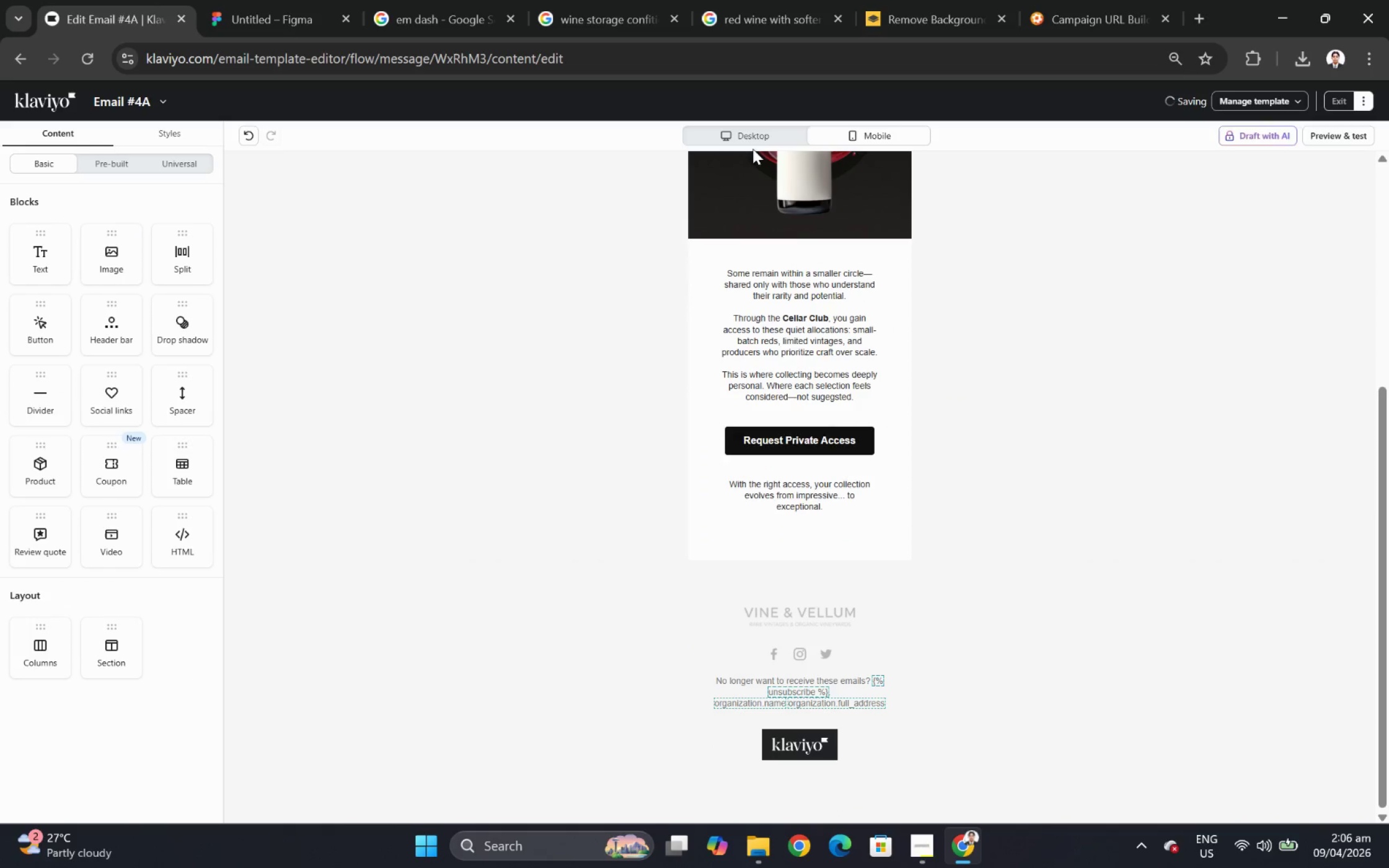 
left_click([752, 135])
 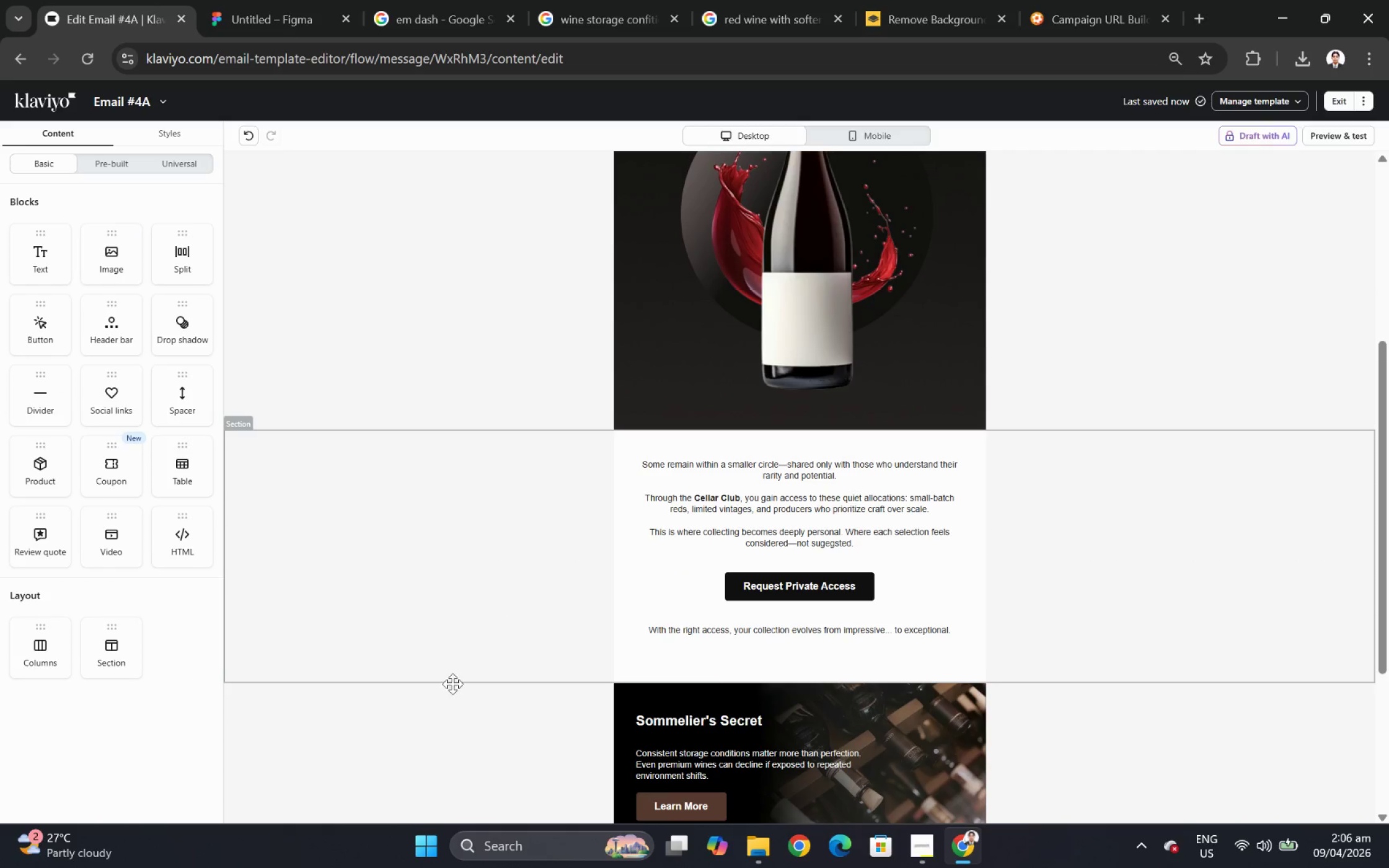 
left_click([432, 760])
 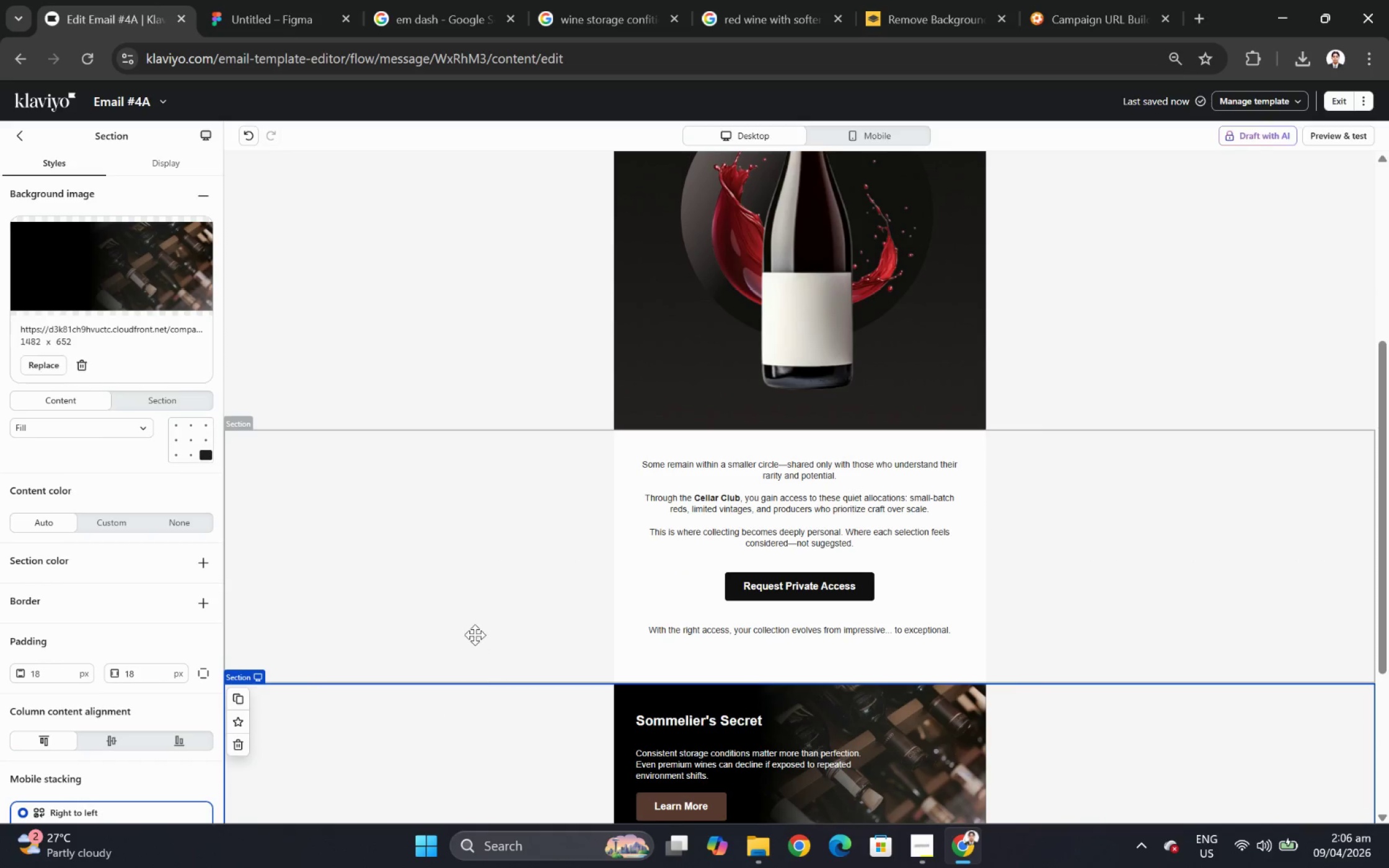 
scroll: coordinate [469, 624], scroll_direction: down, amount: 4.0
 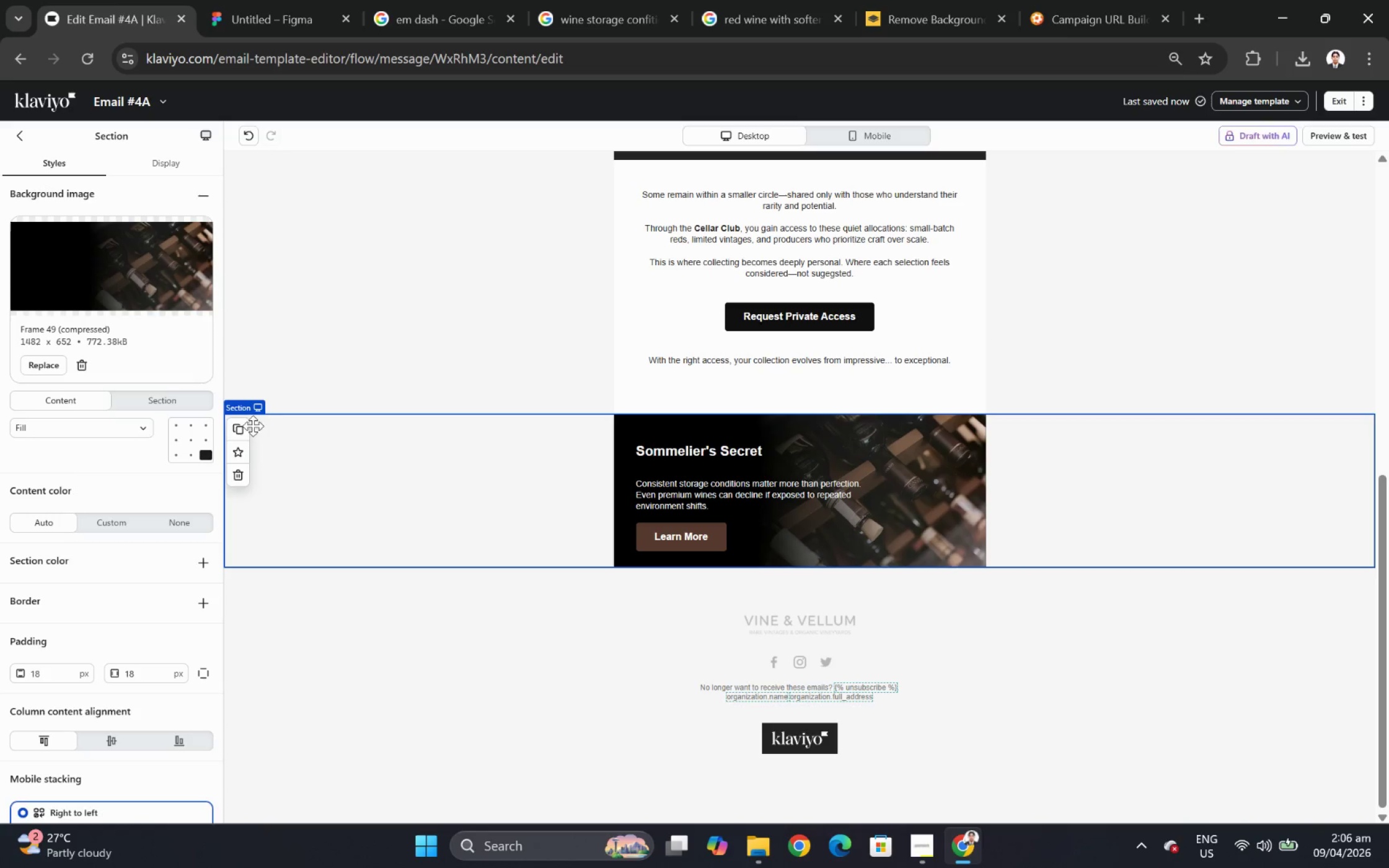 
left_click([242, 427])
 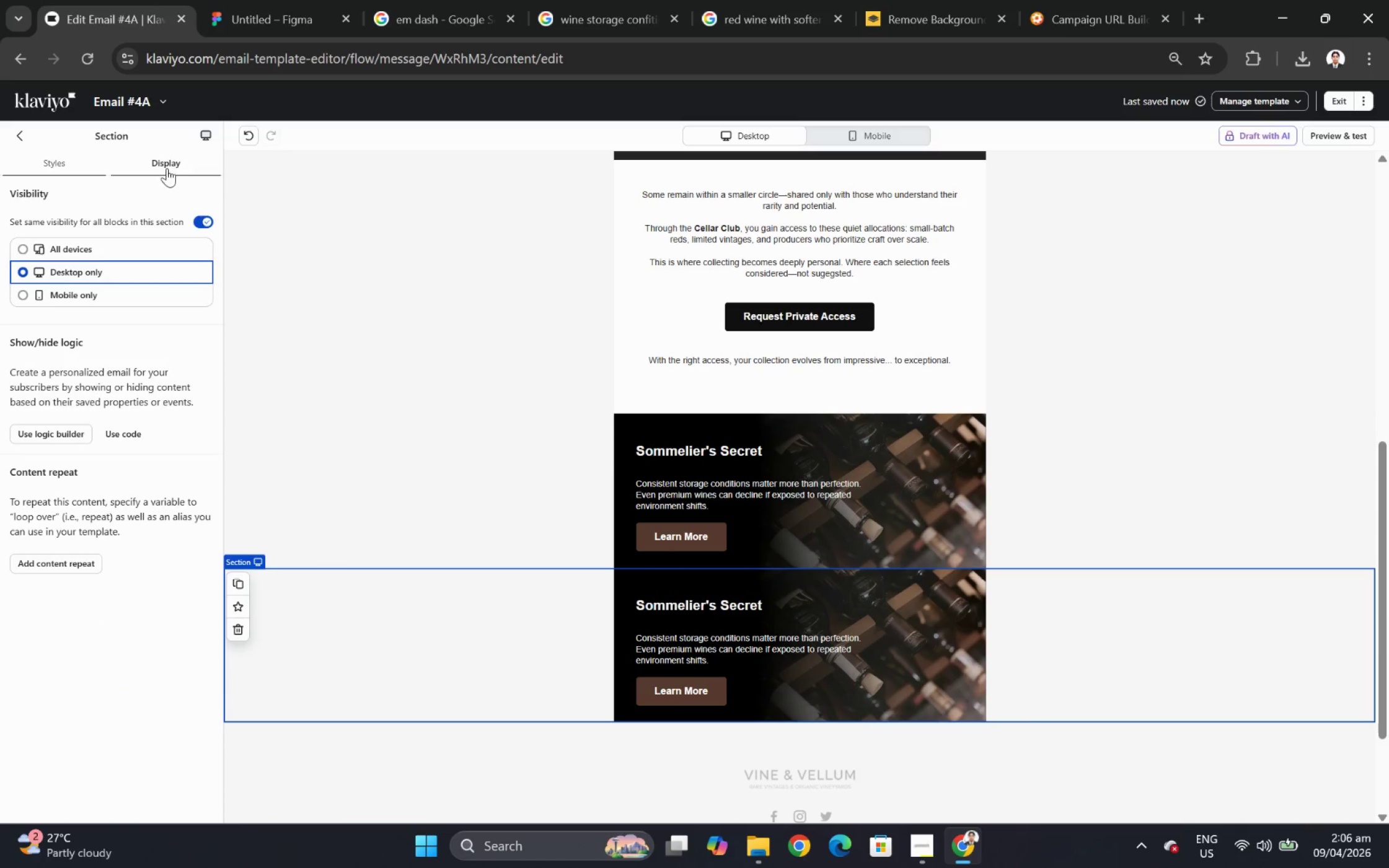 
left_click([71, 295])
 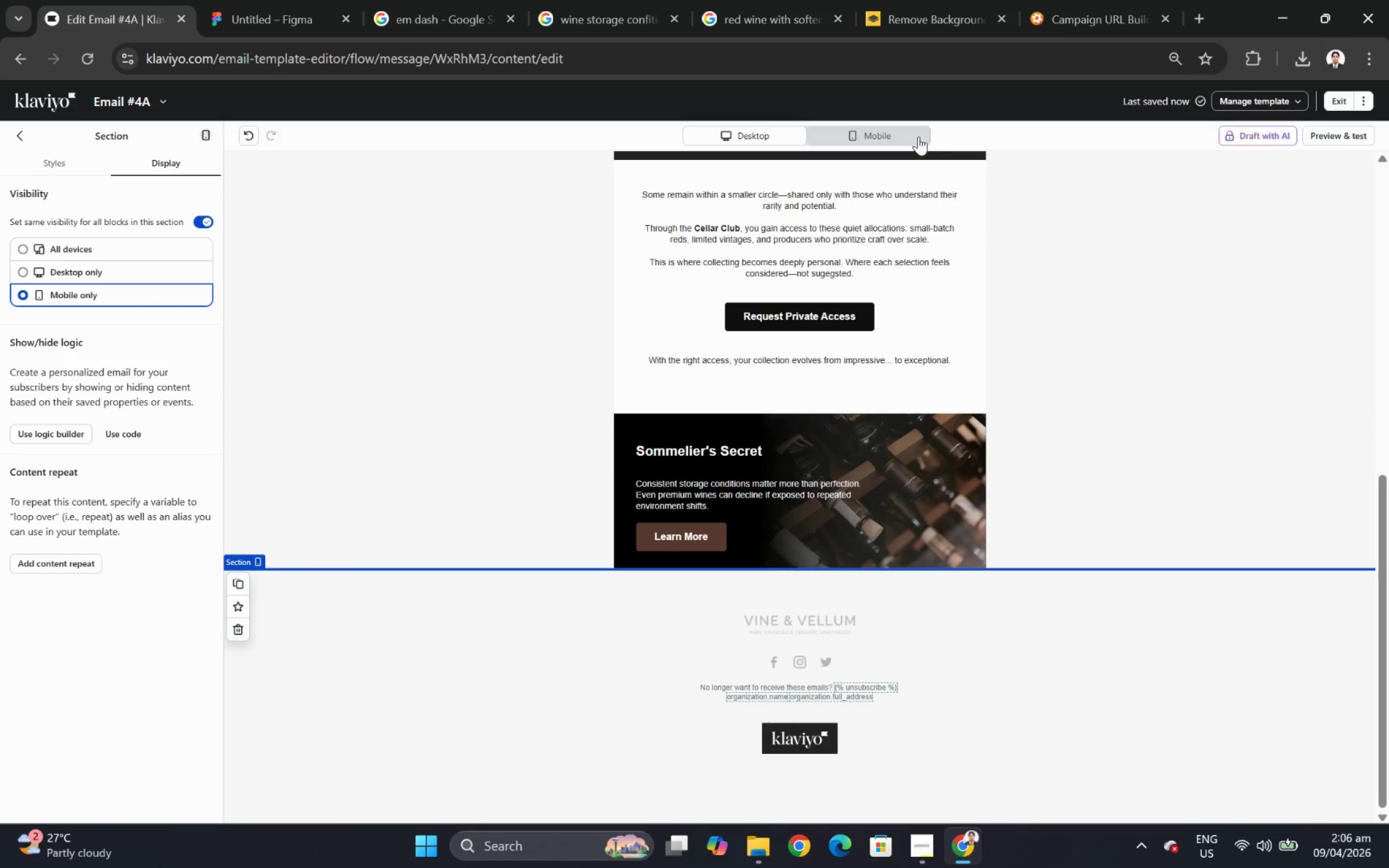 
left_click([915, 135])
 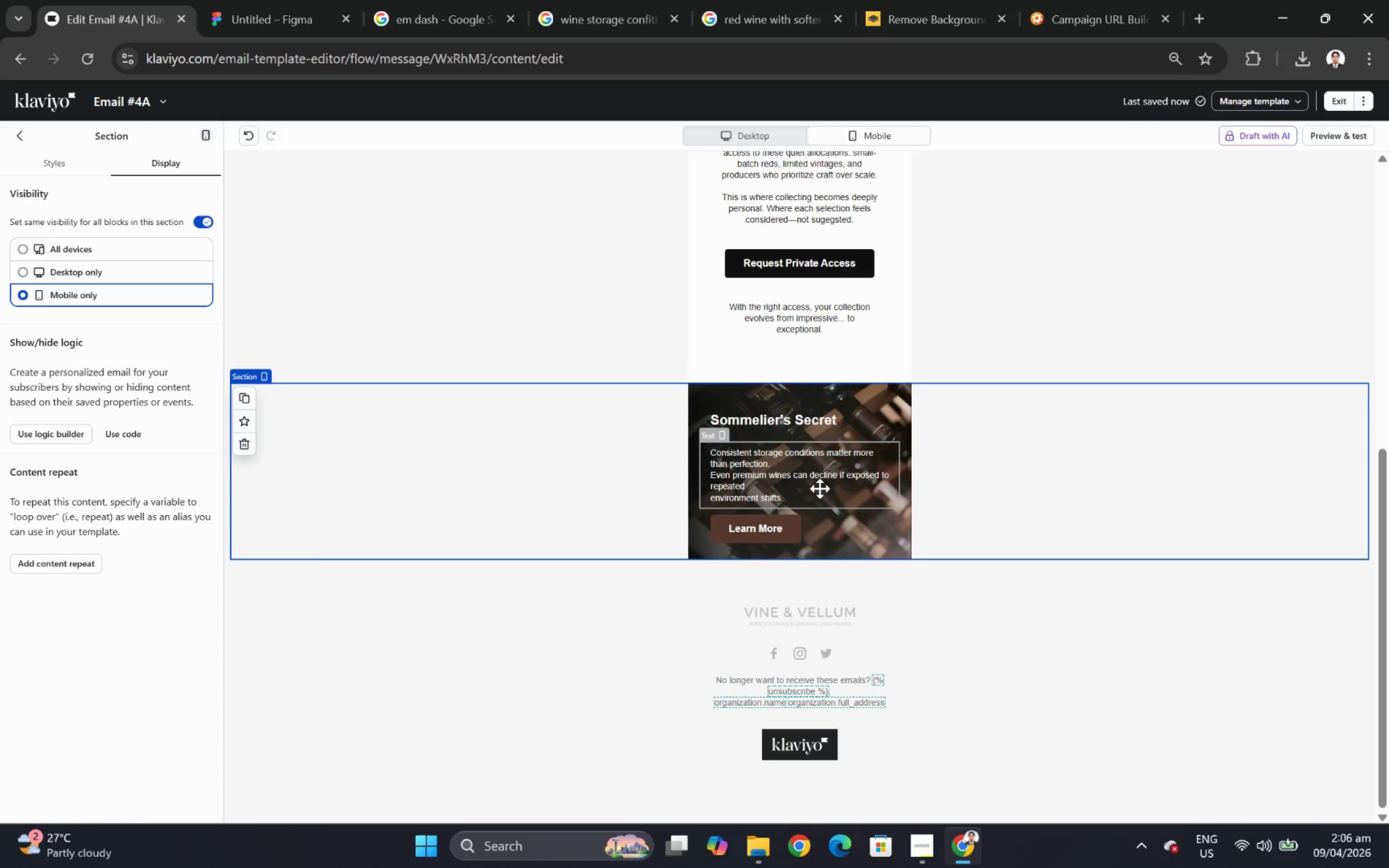 
left_click([816, 485])
 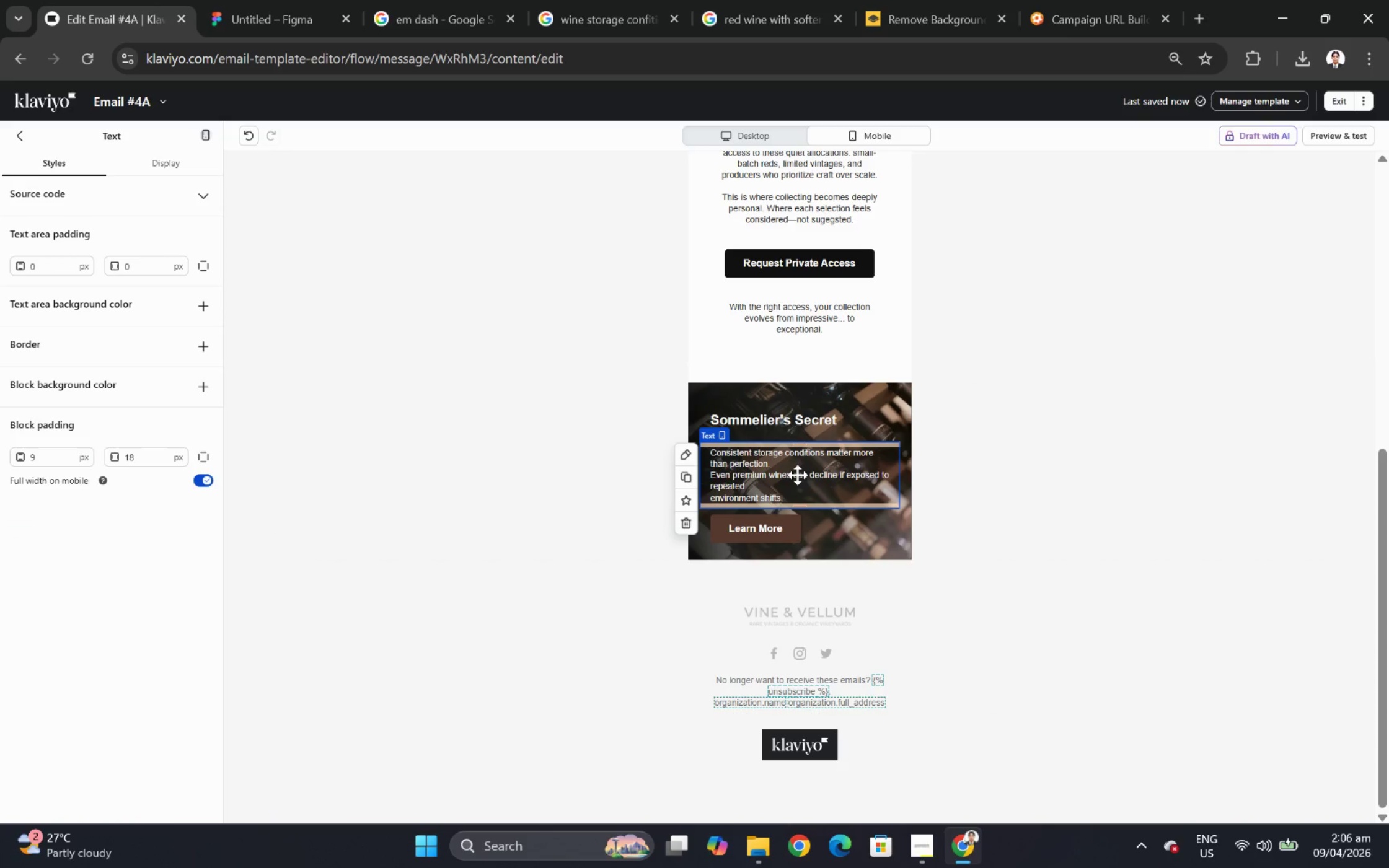 
double_click([796, 475])
 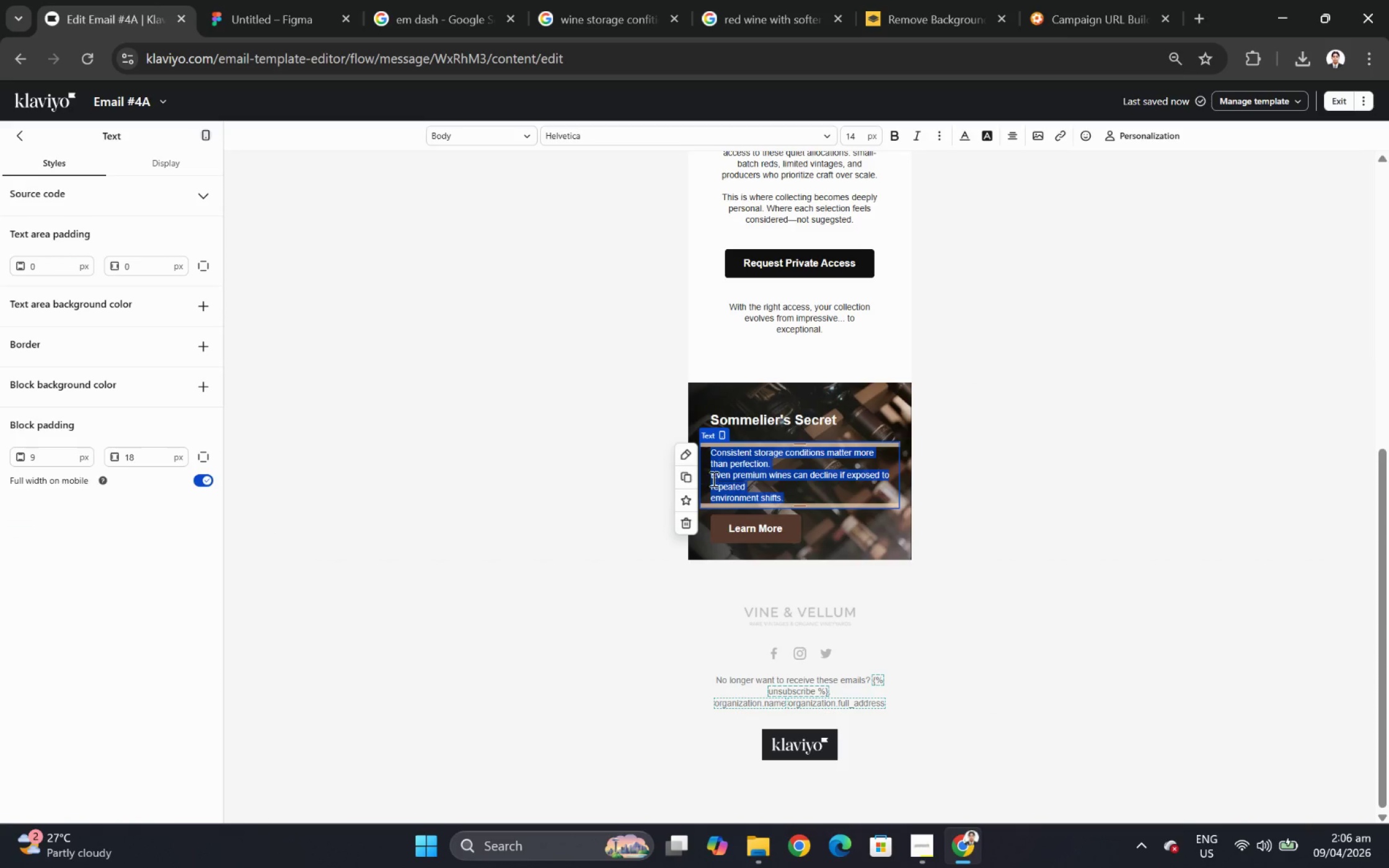 
left_click([711, 477])
 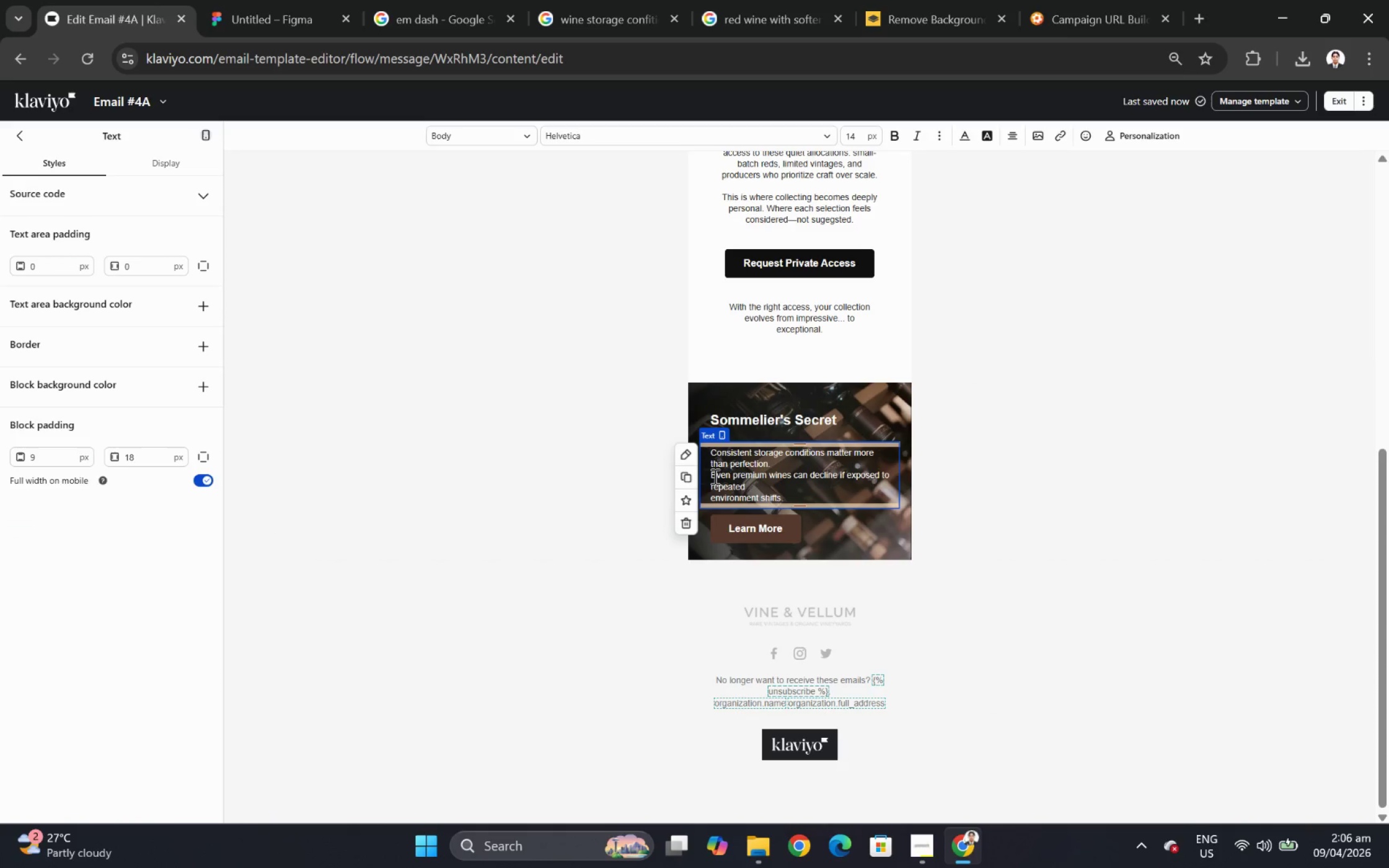 
key(Backspace)
 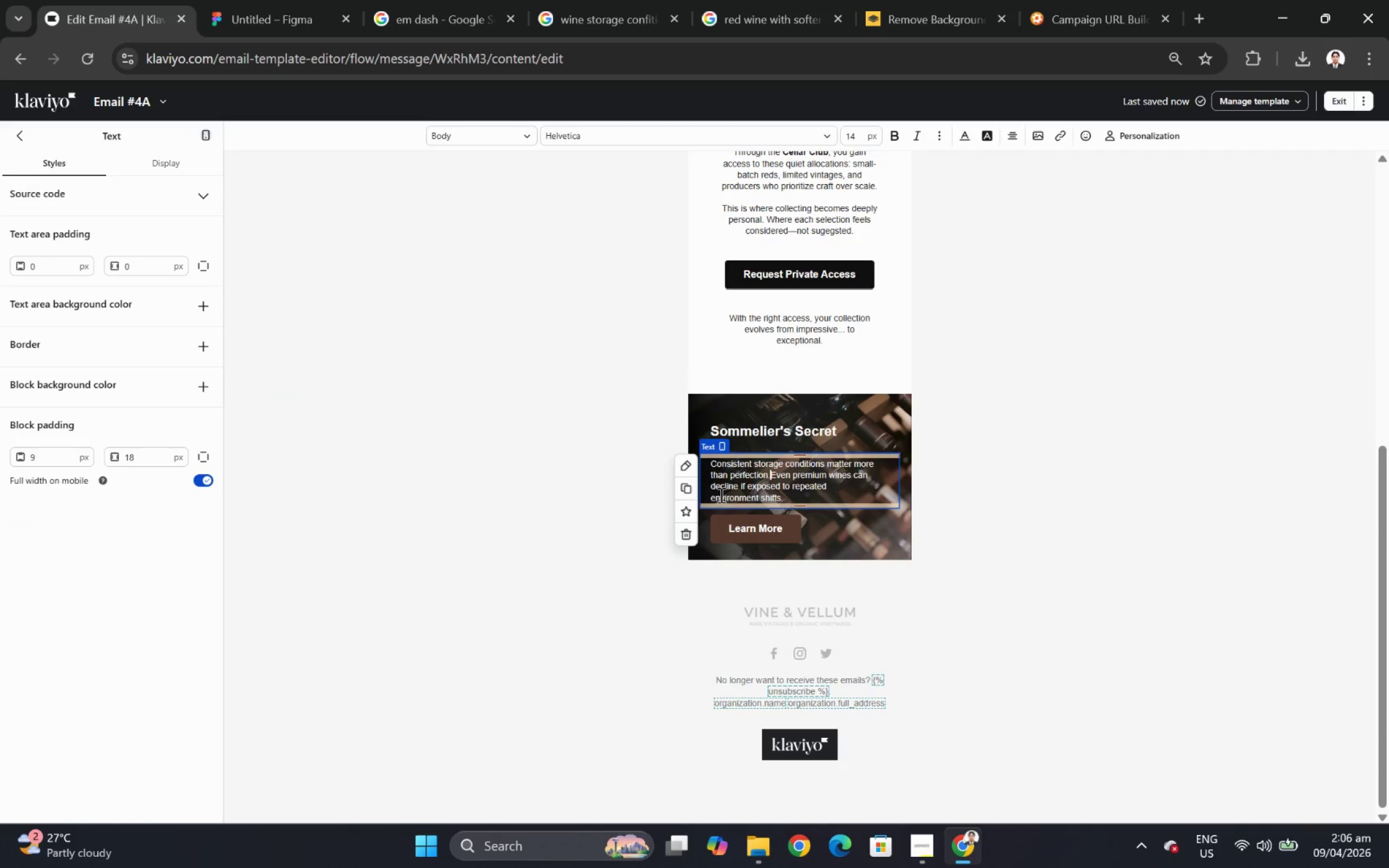 
left_click([712, 497])
 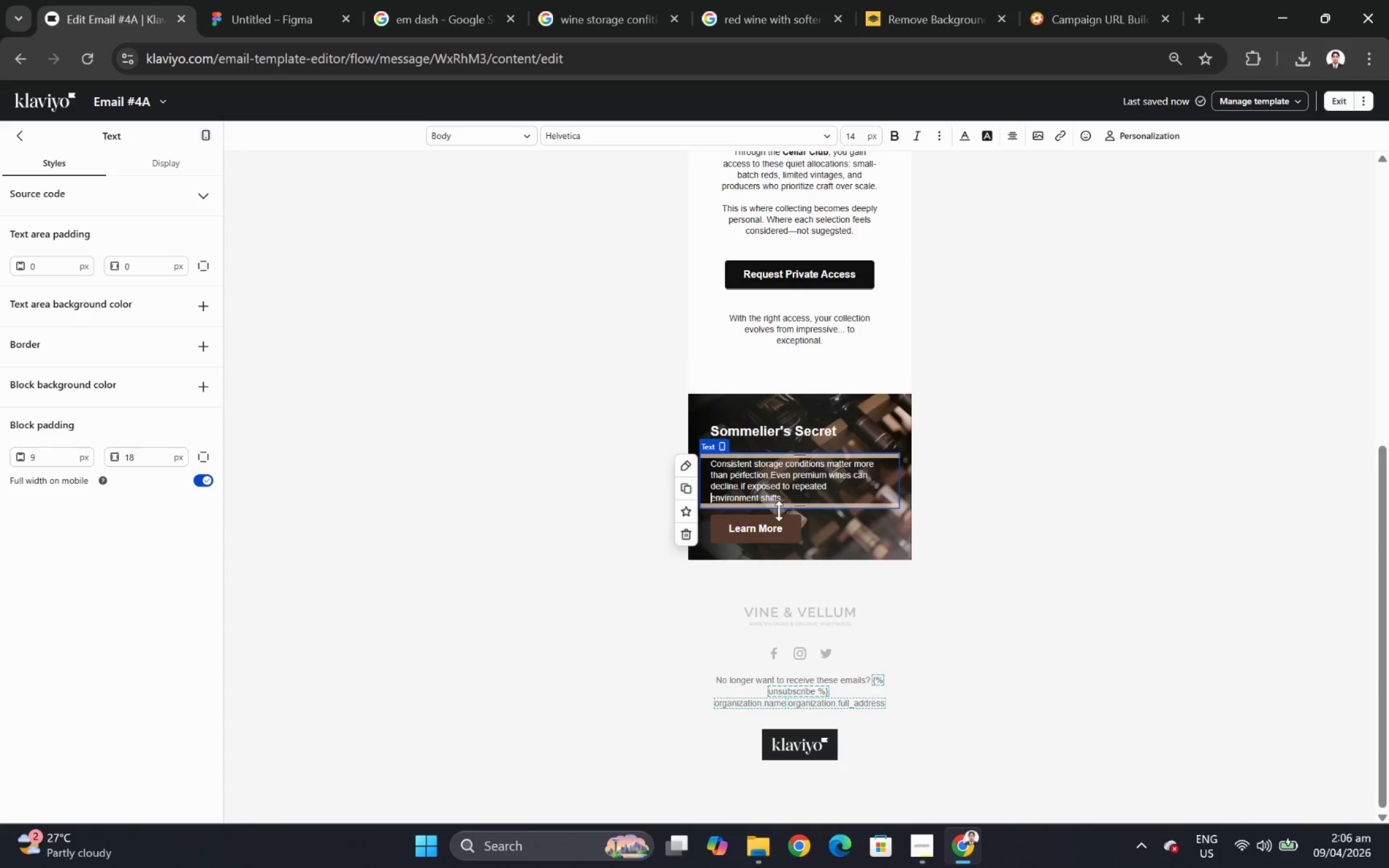 
key(Backspace)
 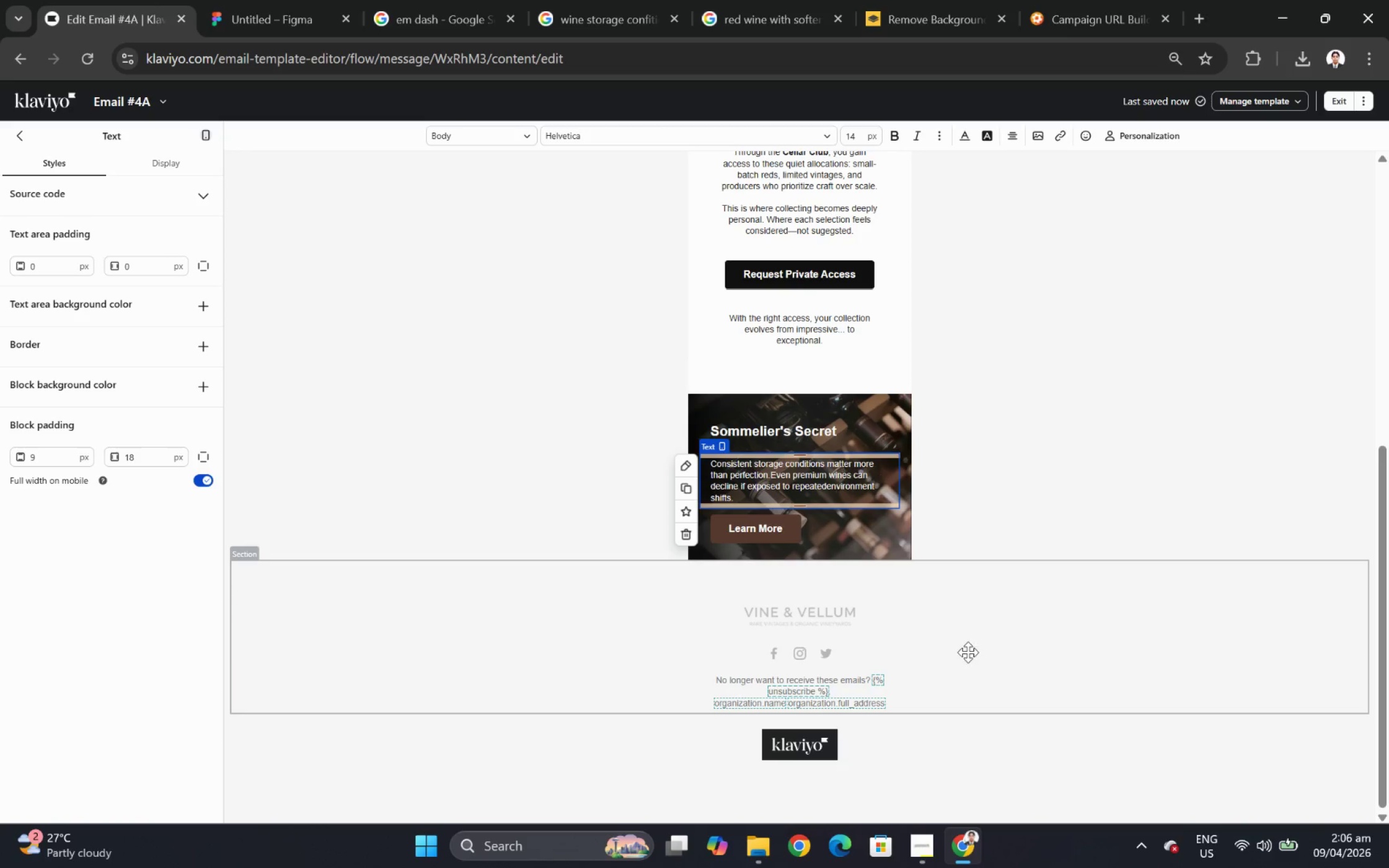 
key(Space)
 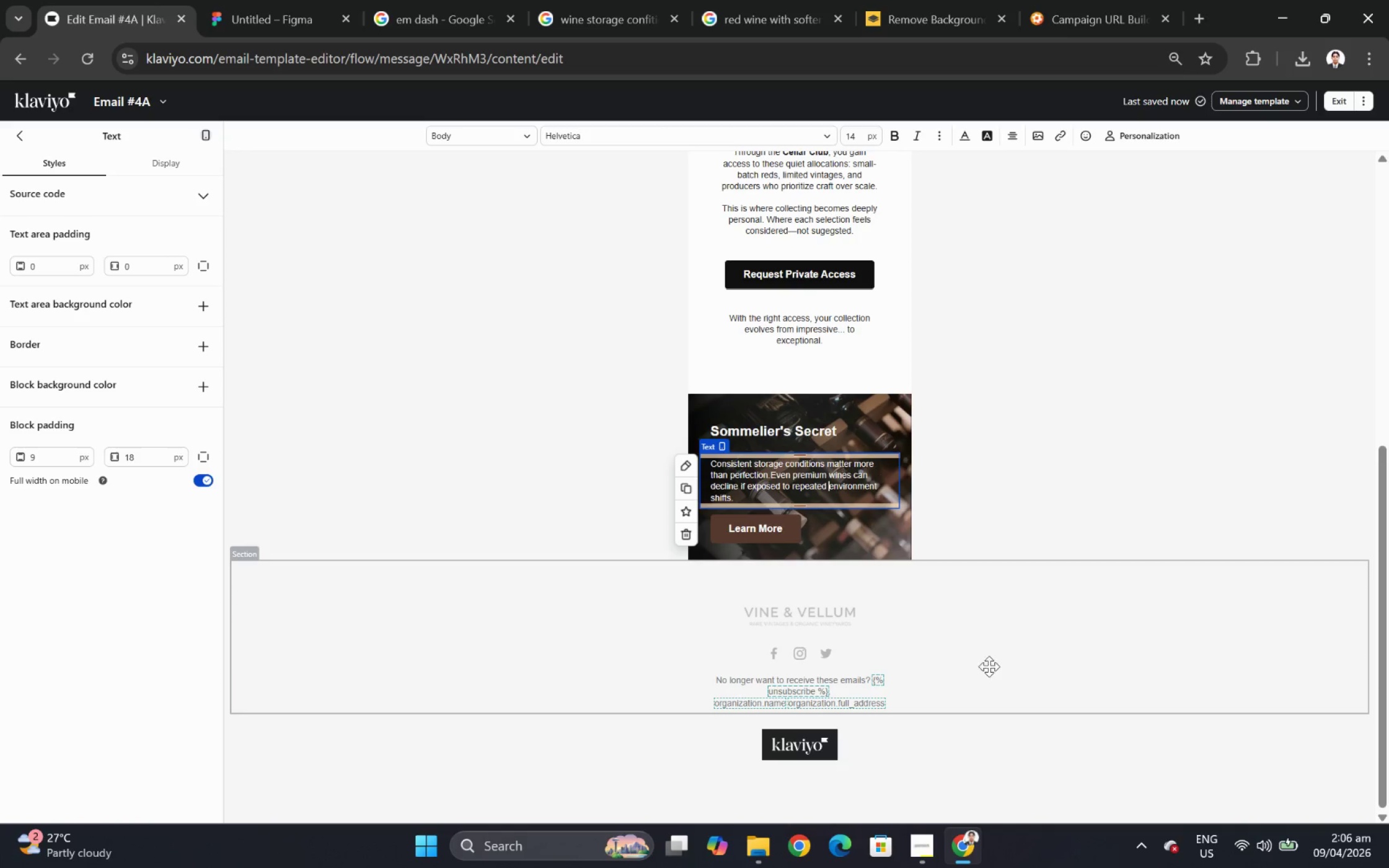 
left_click([989, 666])
 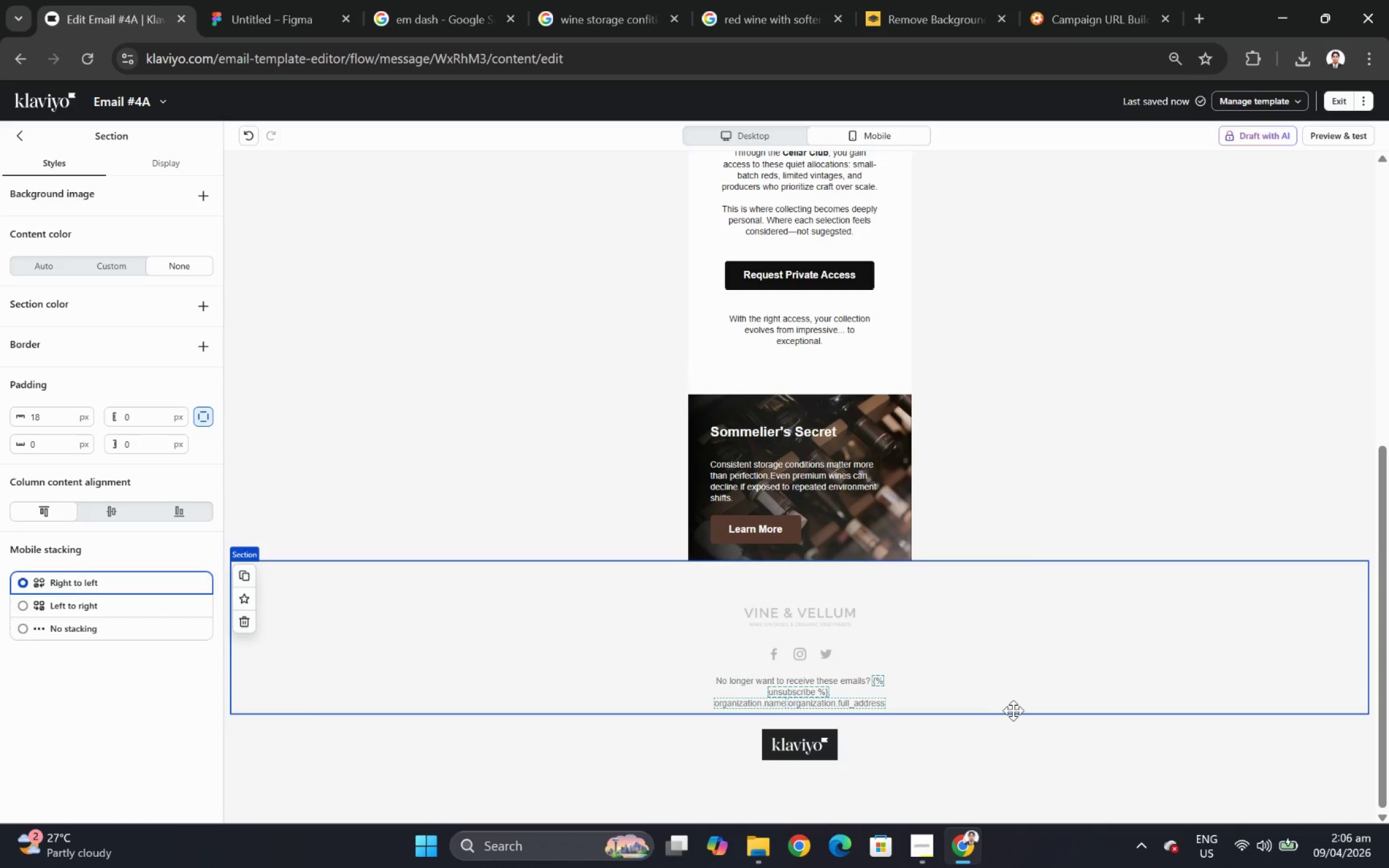 
wait(9.73)
 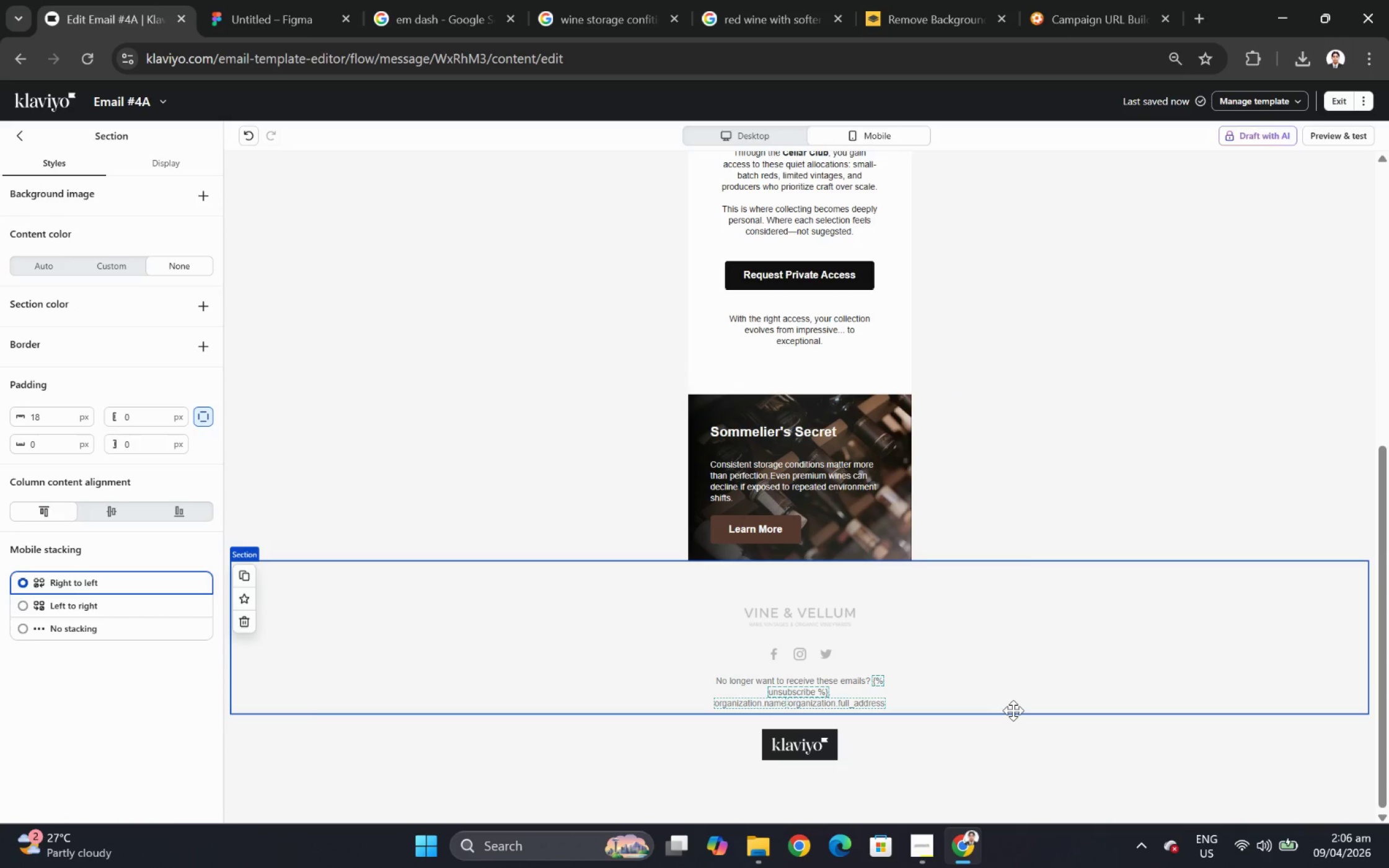 
scroll: coordinate [1059, 566], scroll_direction: up, amount: 3.0
 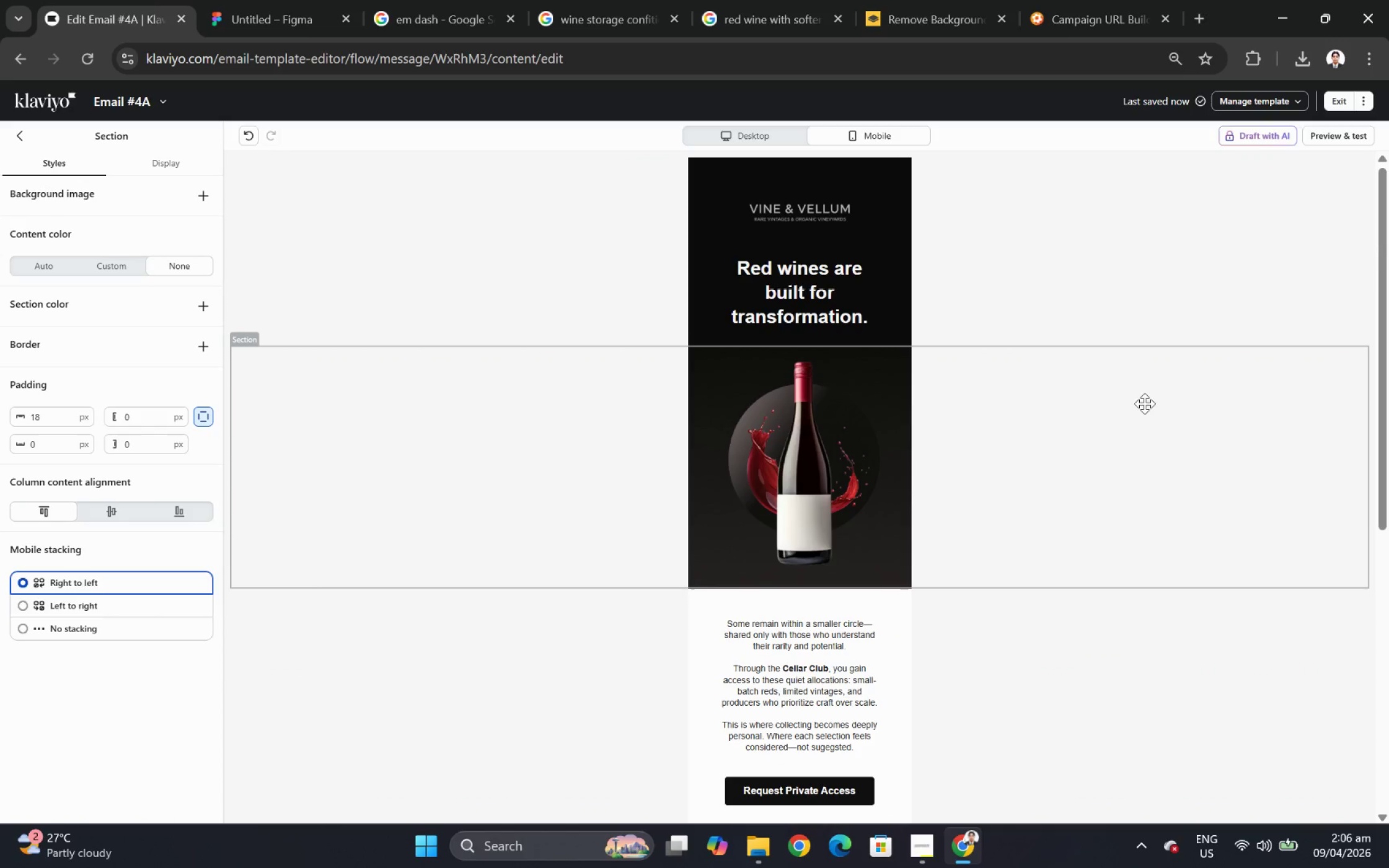 
hold_key(key=ControlLeft, duration=1.31)
scroll: coordinate [1092, 547], scroll_direction: down, amount: 5.0
 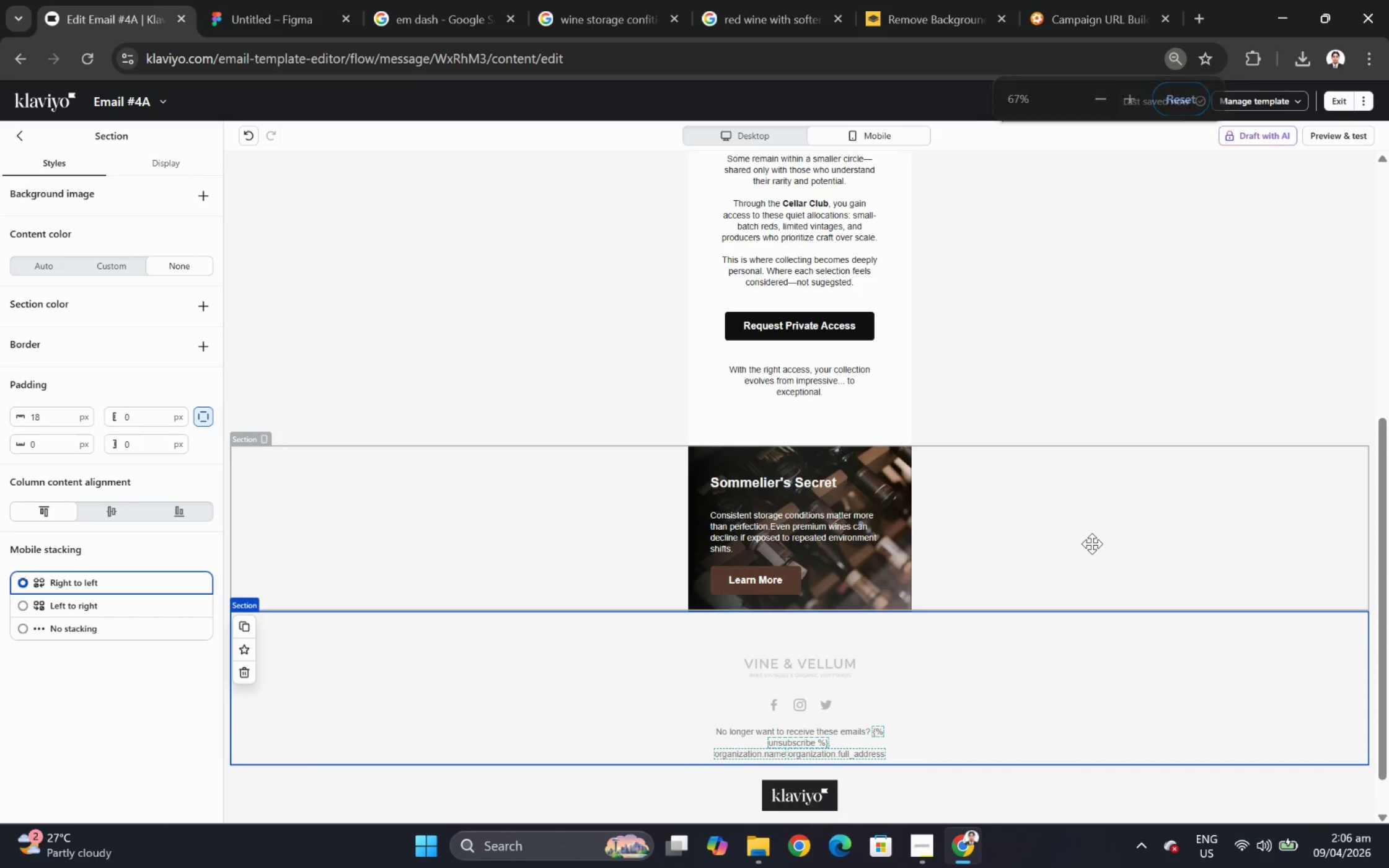 
scroll: coordinate [1091, 543], scroll_direction: up, amount: 6.0
 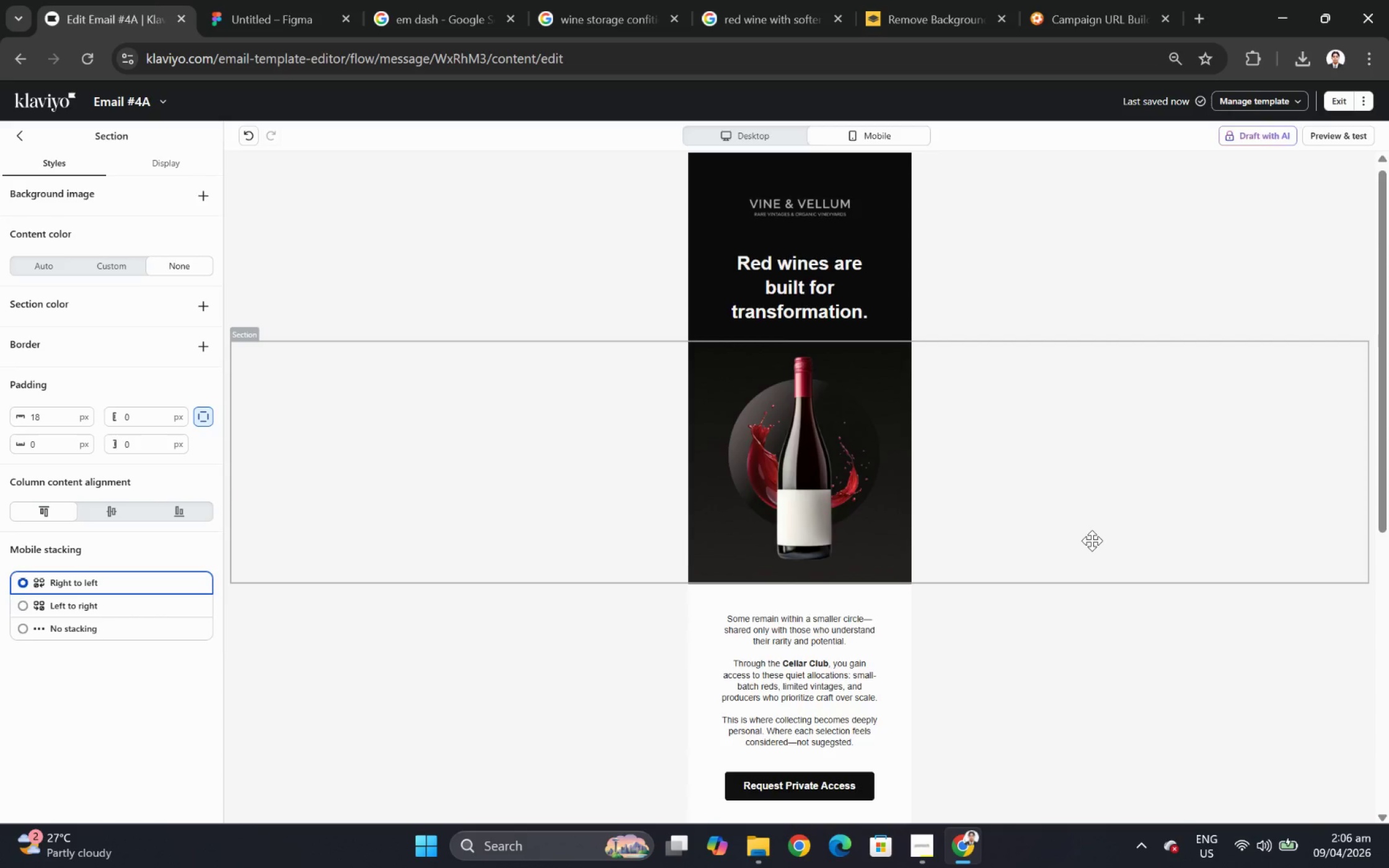 
scroll: coordinate [1091, 540], scroll_direction: down, amount: 6.0
 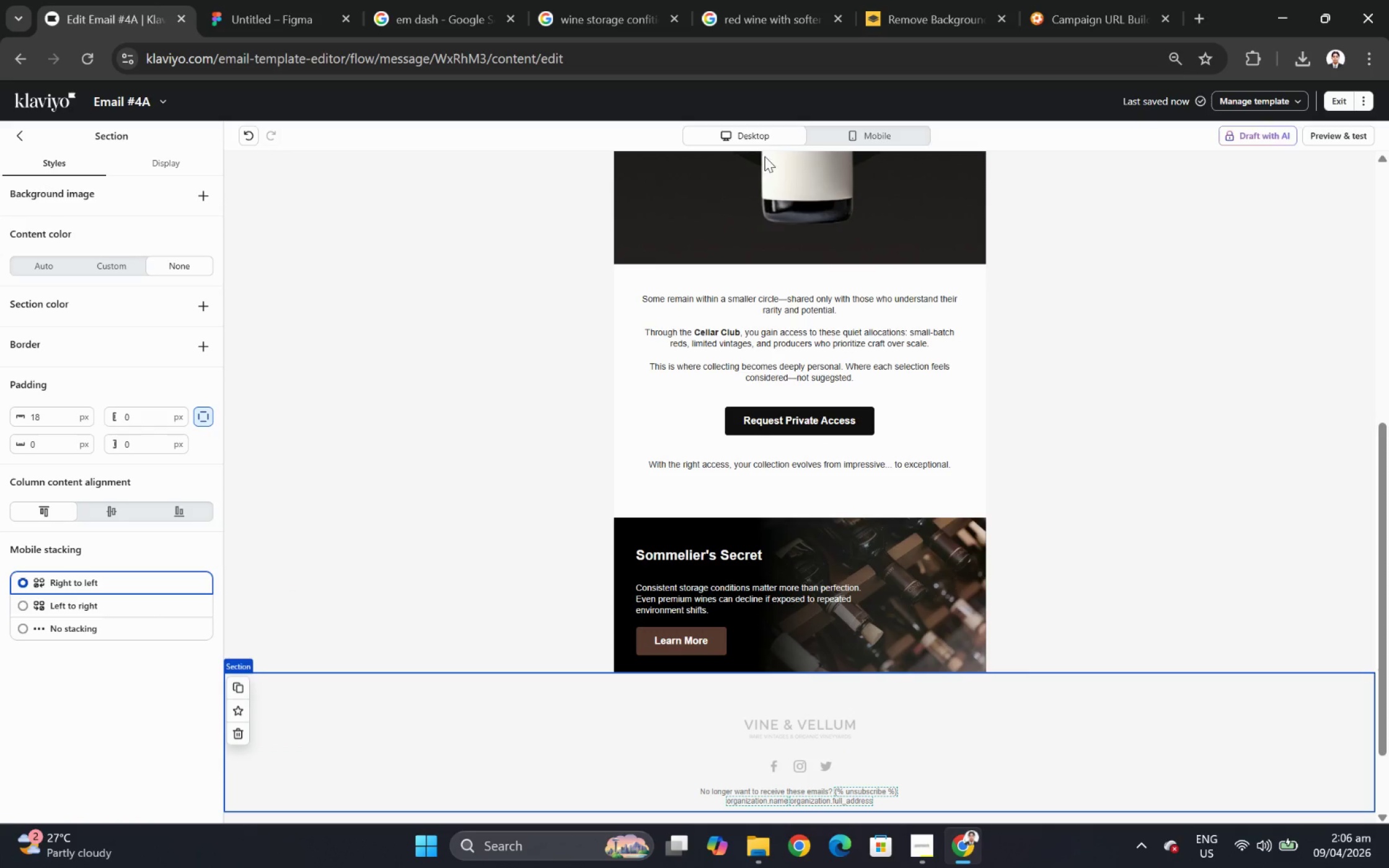 
left_click([882, 136])
 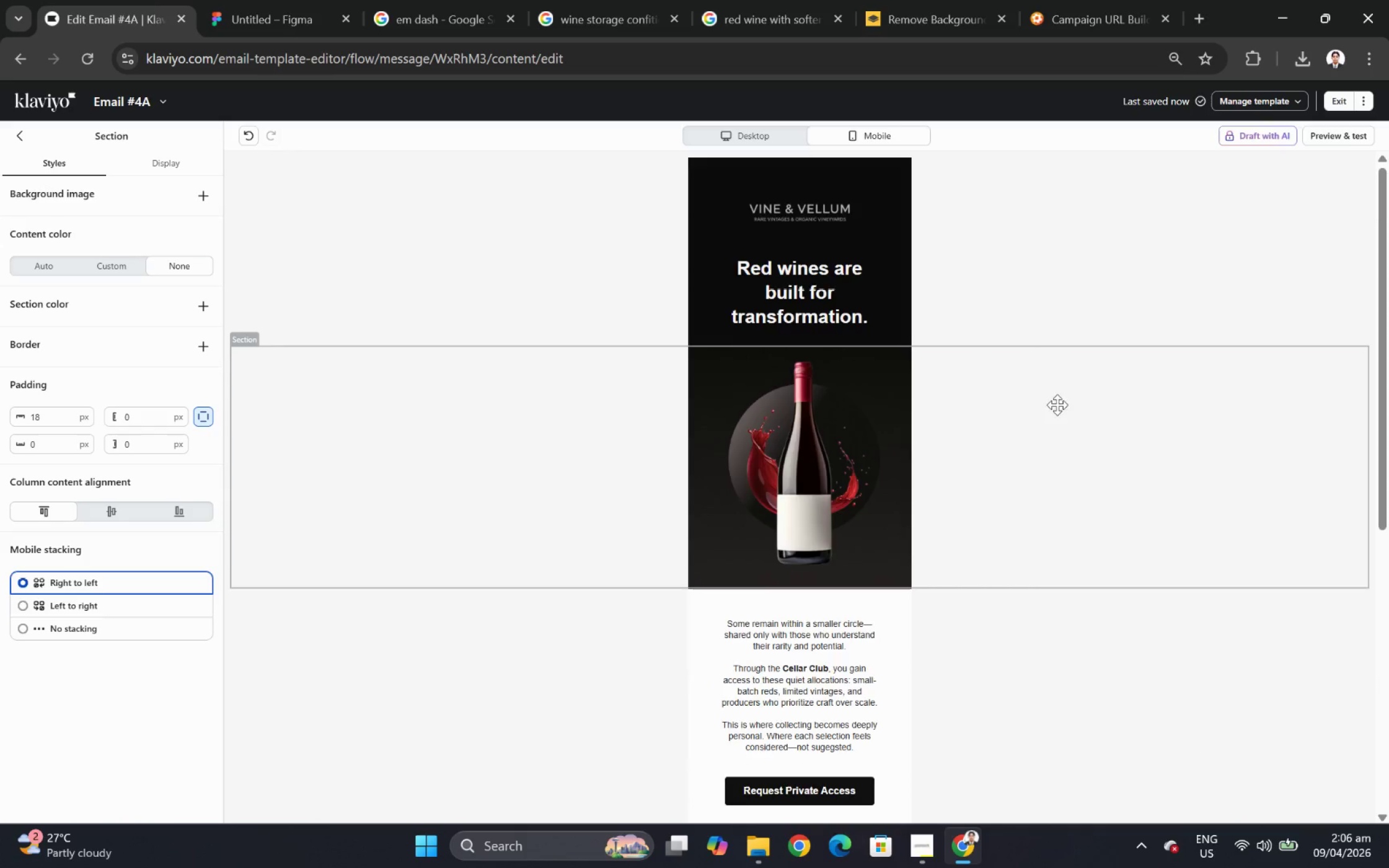 
scroll: coordinate [1101, 343], scroll_direction: up, amount: 9.0
 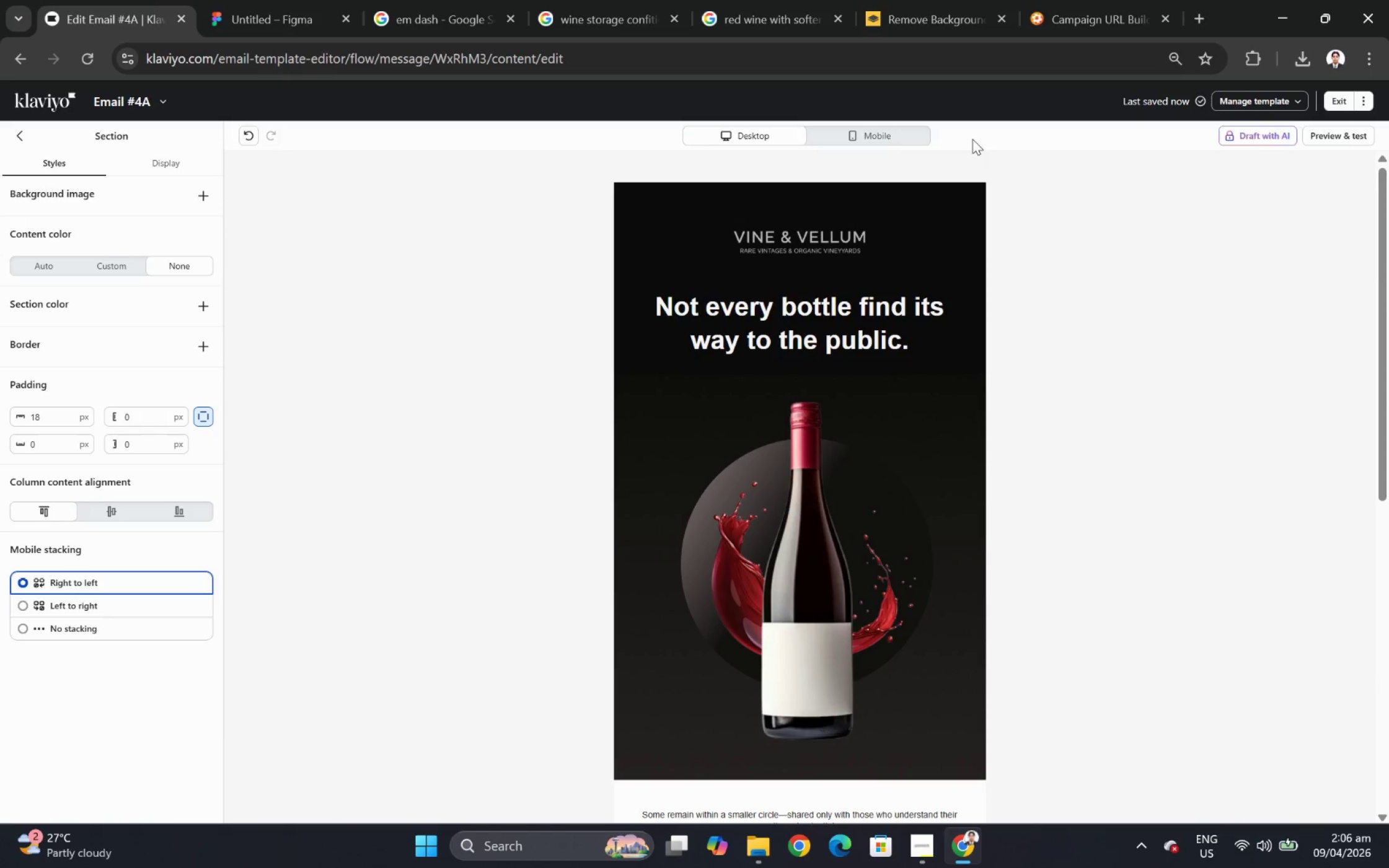 
scroll: coordinate [1069, 430], scroll_direction: down, amount: 7.0
 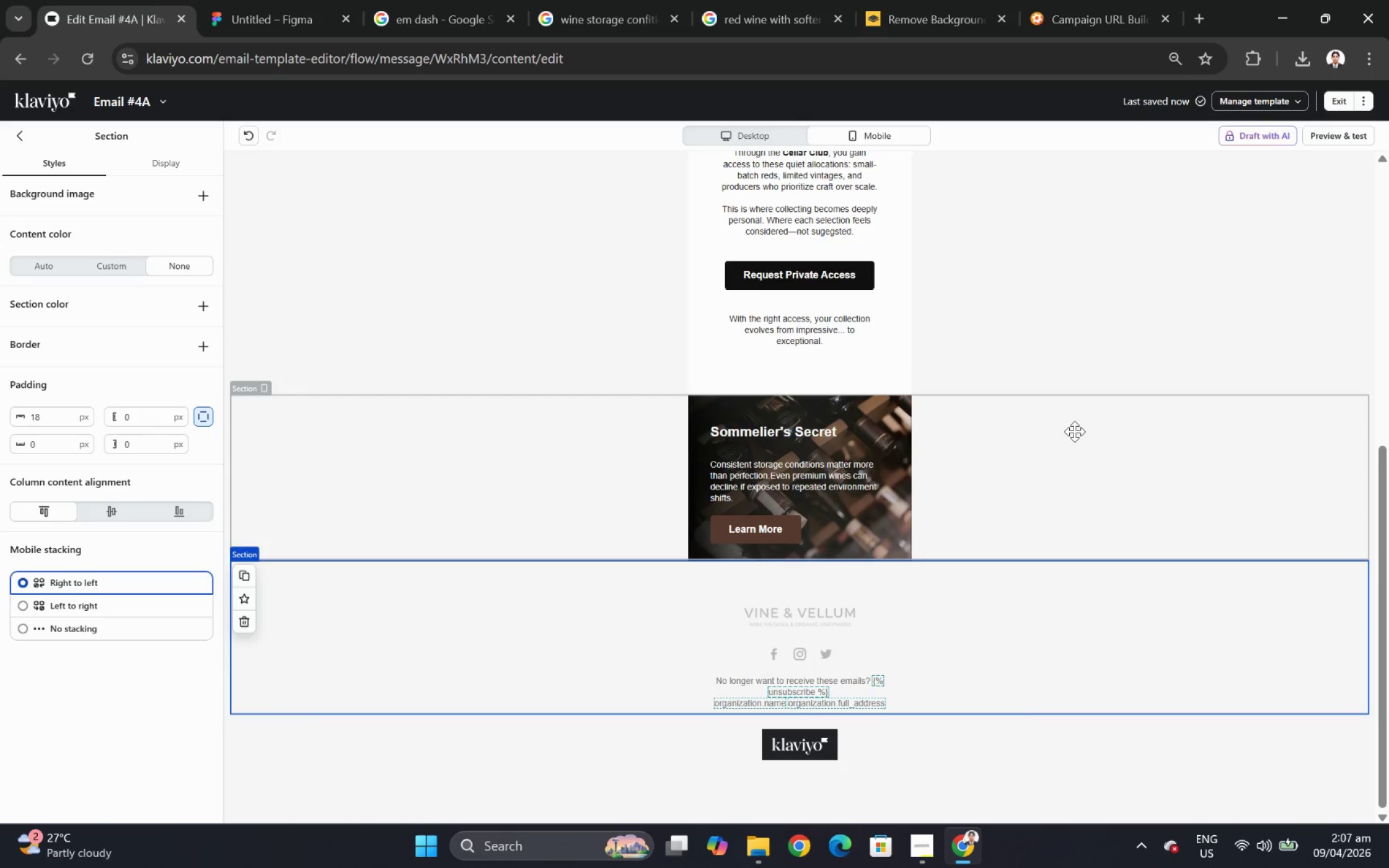 
left_click([770, 126])
 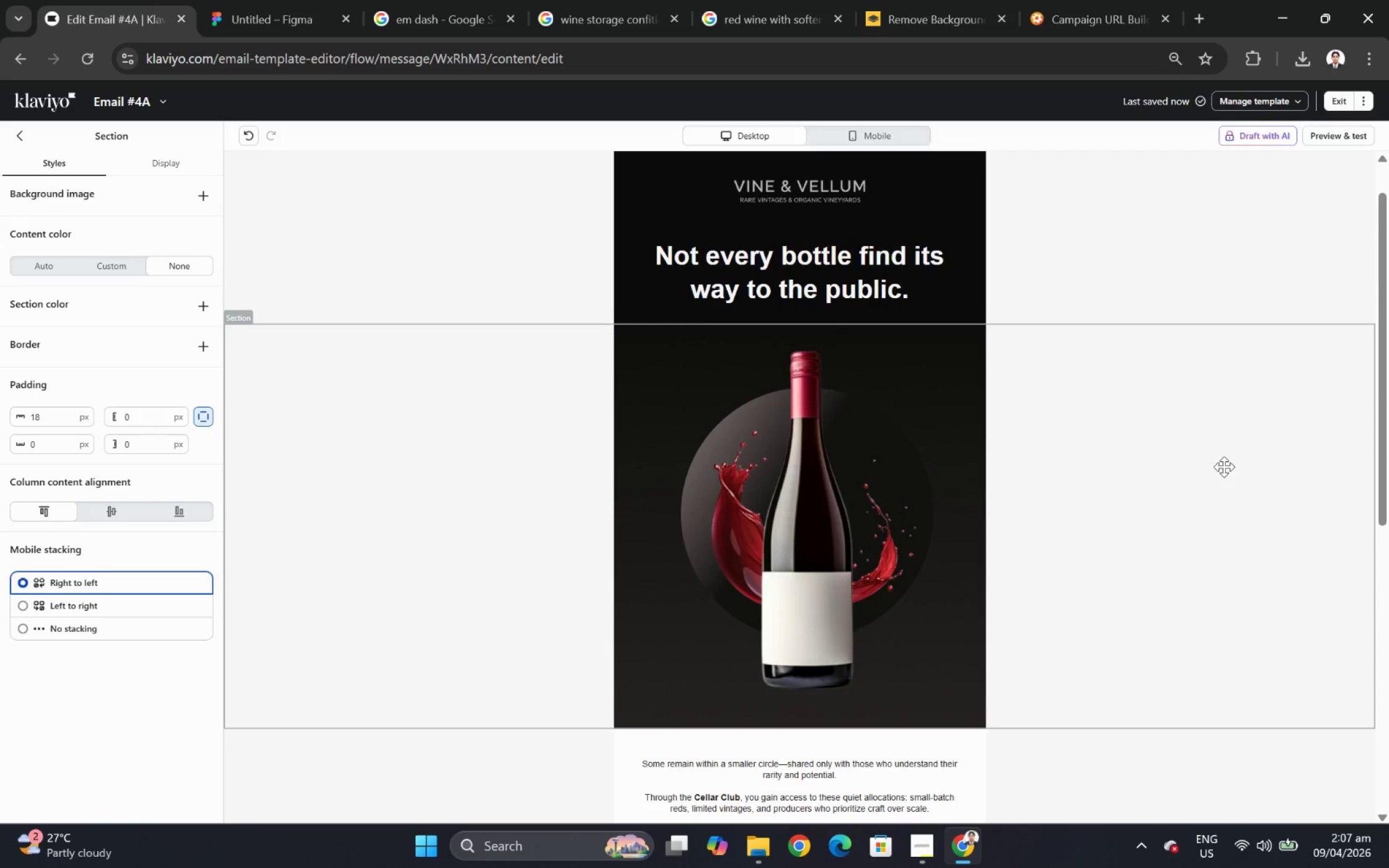 
scroll: coordinate [1074, 431], scroll_direction: up, amount: 5.0
 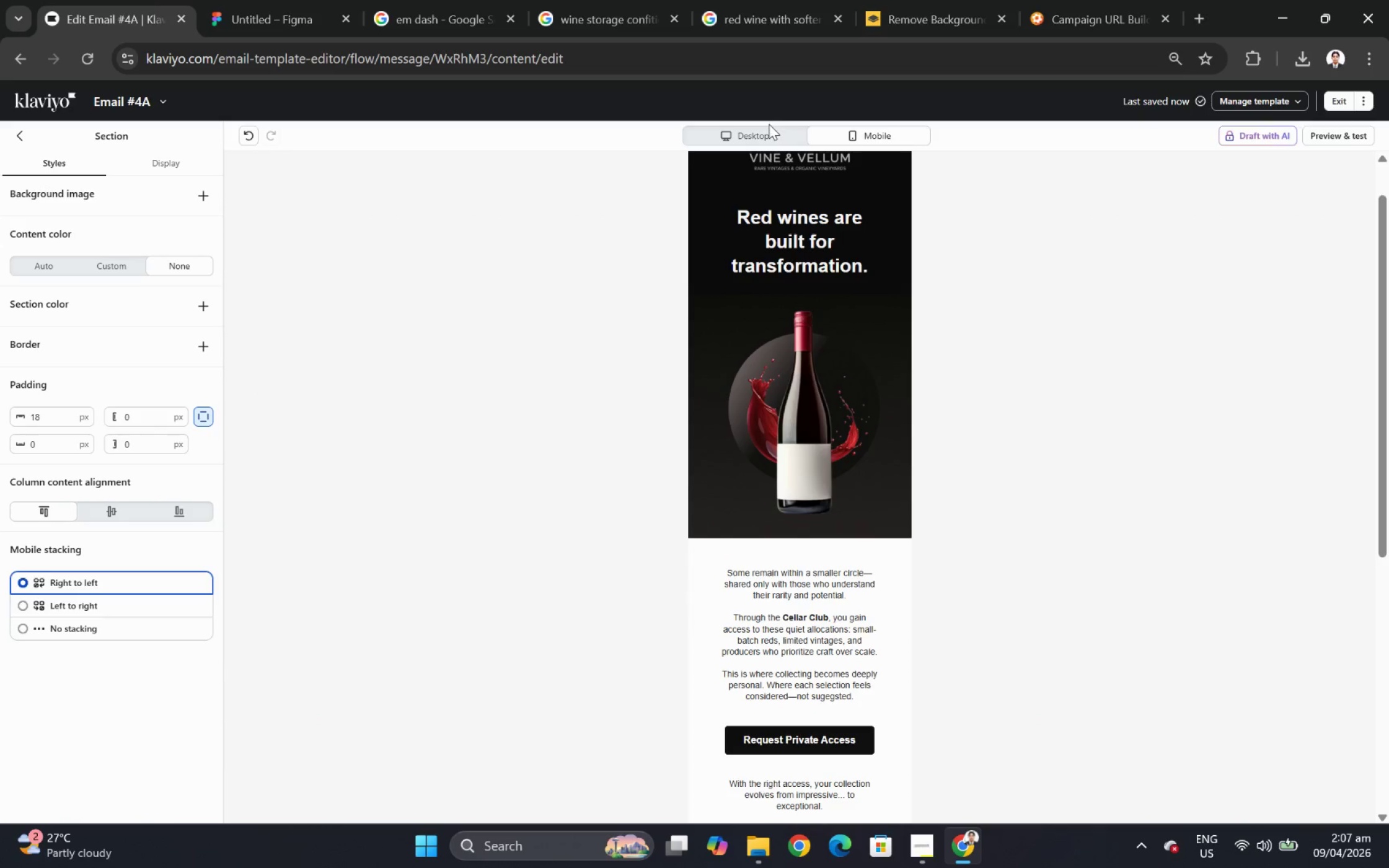 
scroll: coordinate [1226, 475], scroll_direction: down, amount: 5.0
 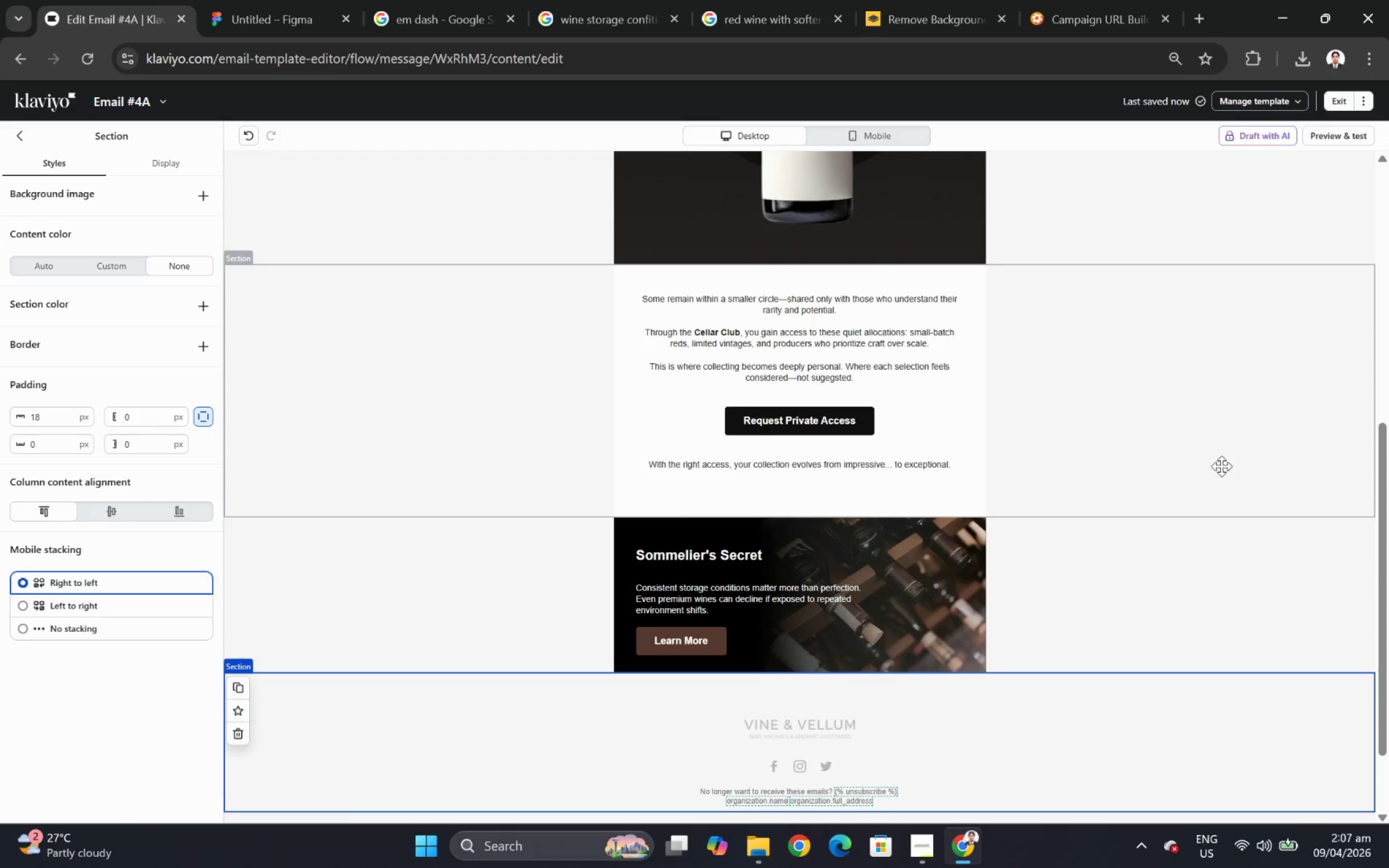 
scroll: coordinate [1221, 466], scroll_direction: up, amount: 6.0
 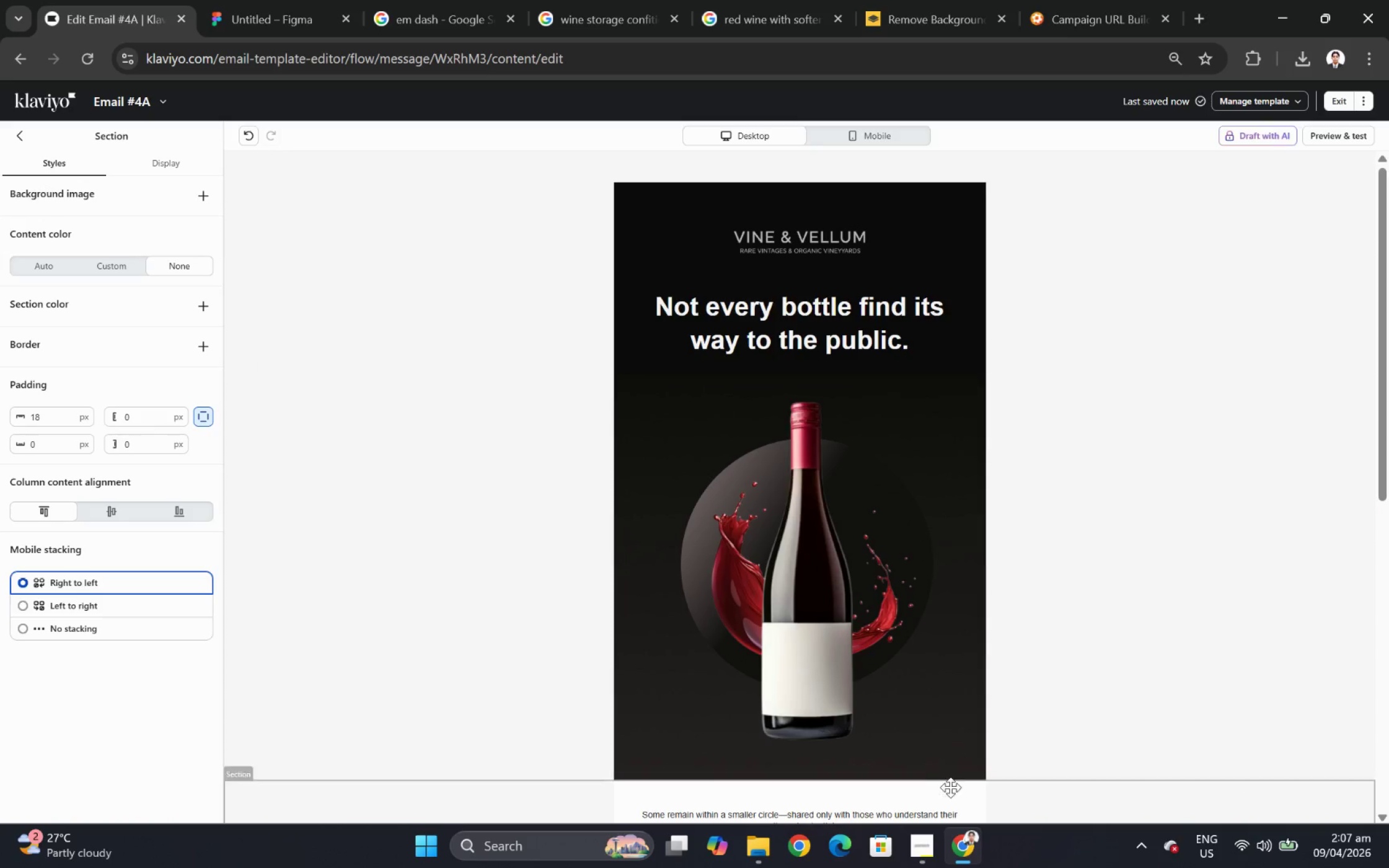 
wait(5.35)
 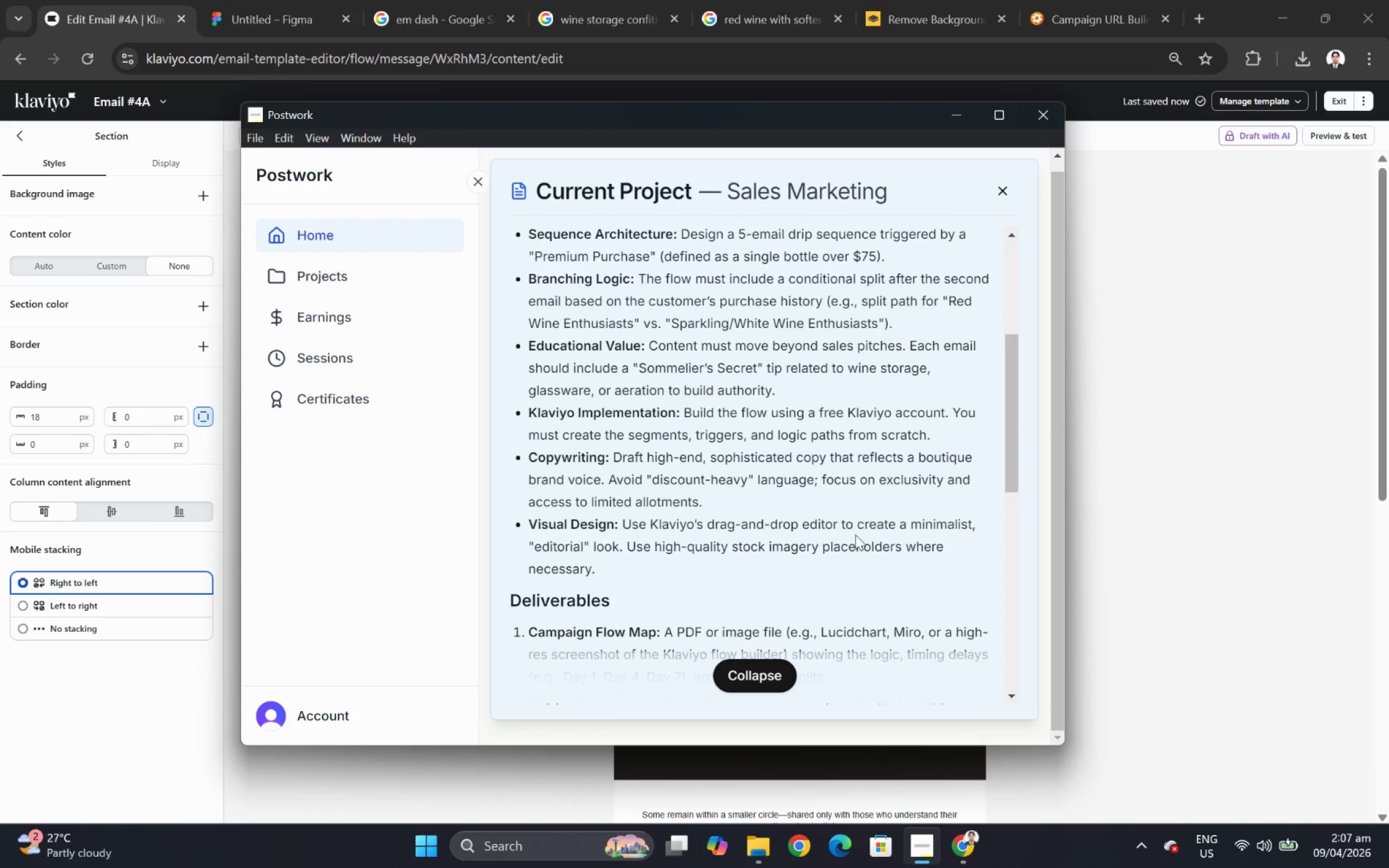 
left_click([766, 670])